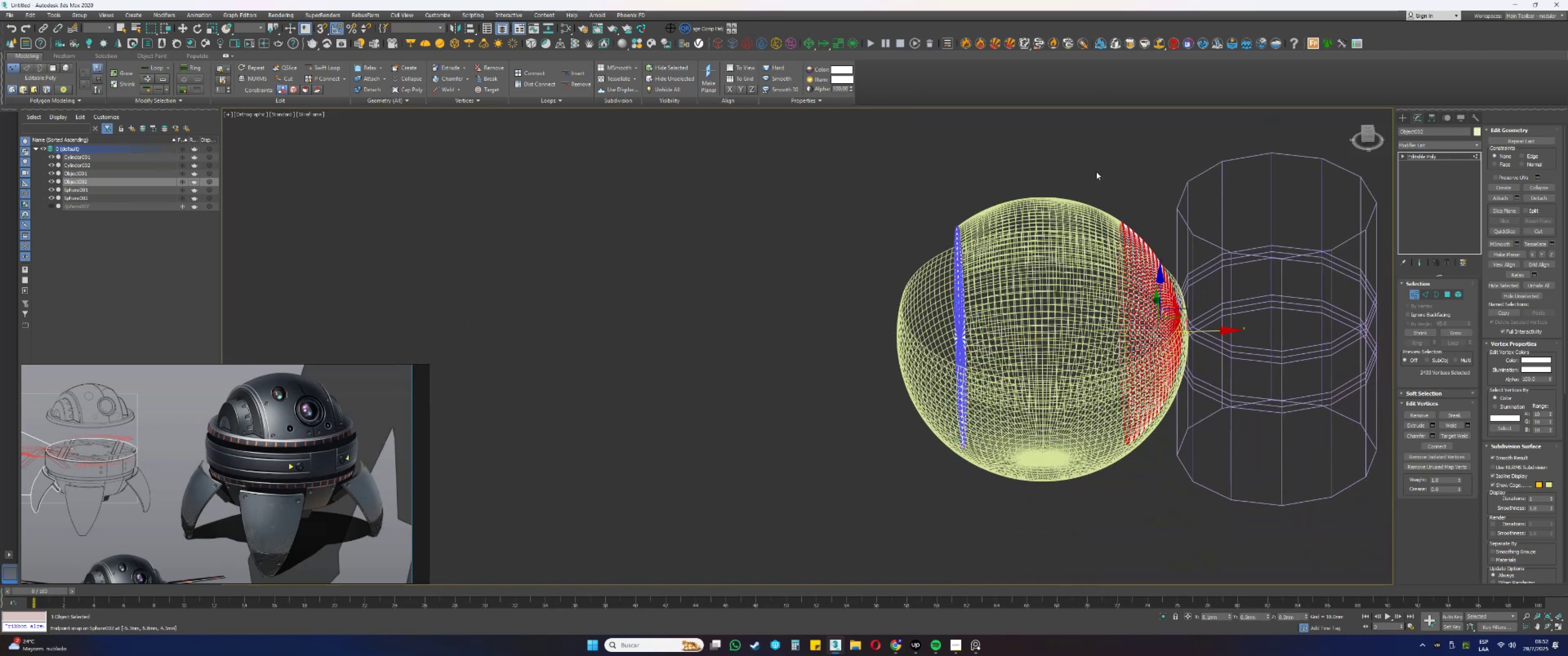 
scroll: coordinate [1115, 228], scroll_direction: up, amount: 2.0
 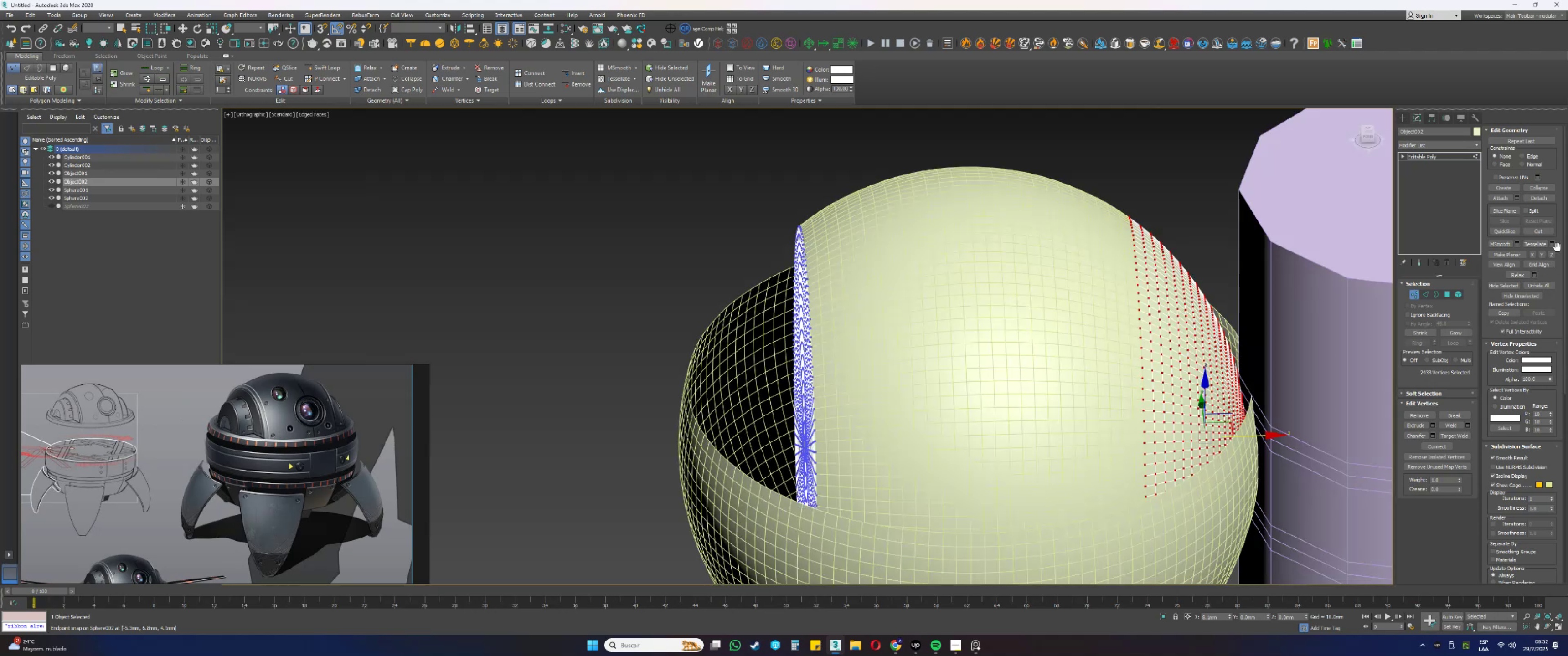 
left_click([1554, 252])
 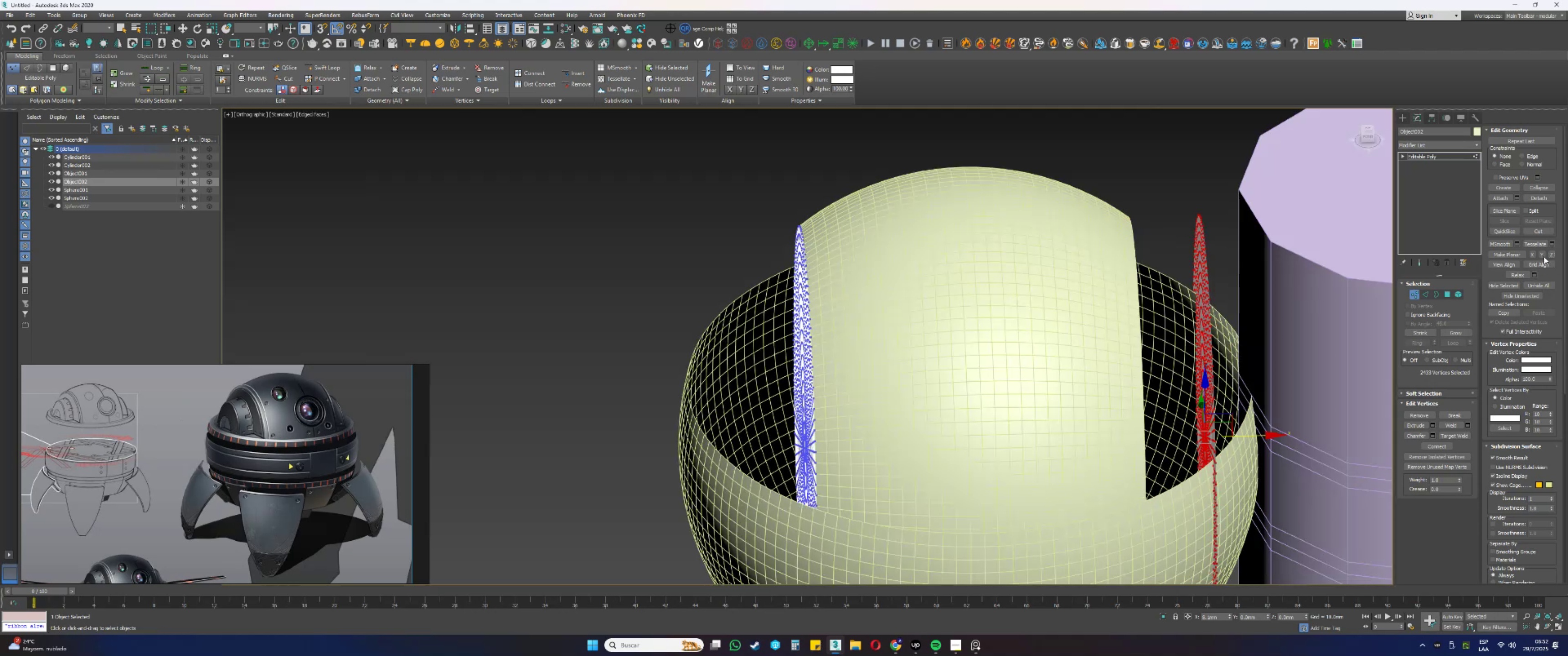 
key(Alt+AltLeft)
 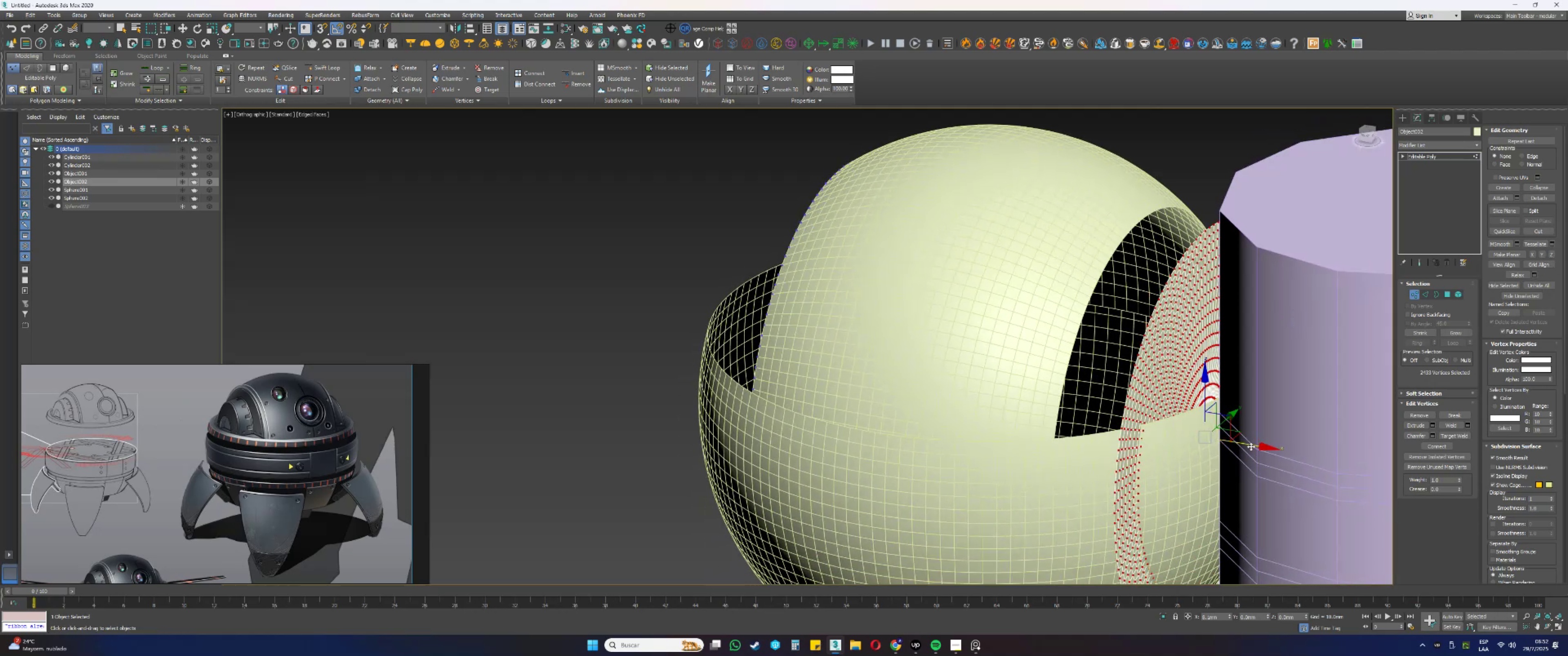 
key(Alt+AltLeft)
 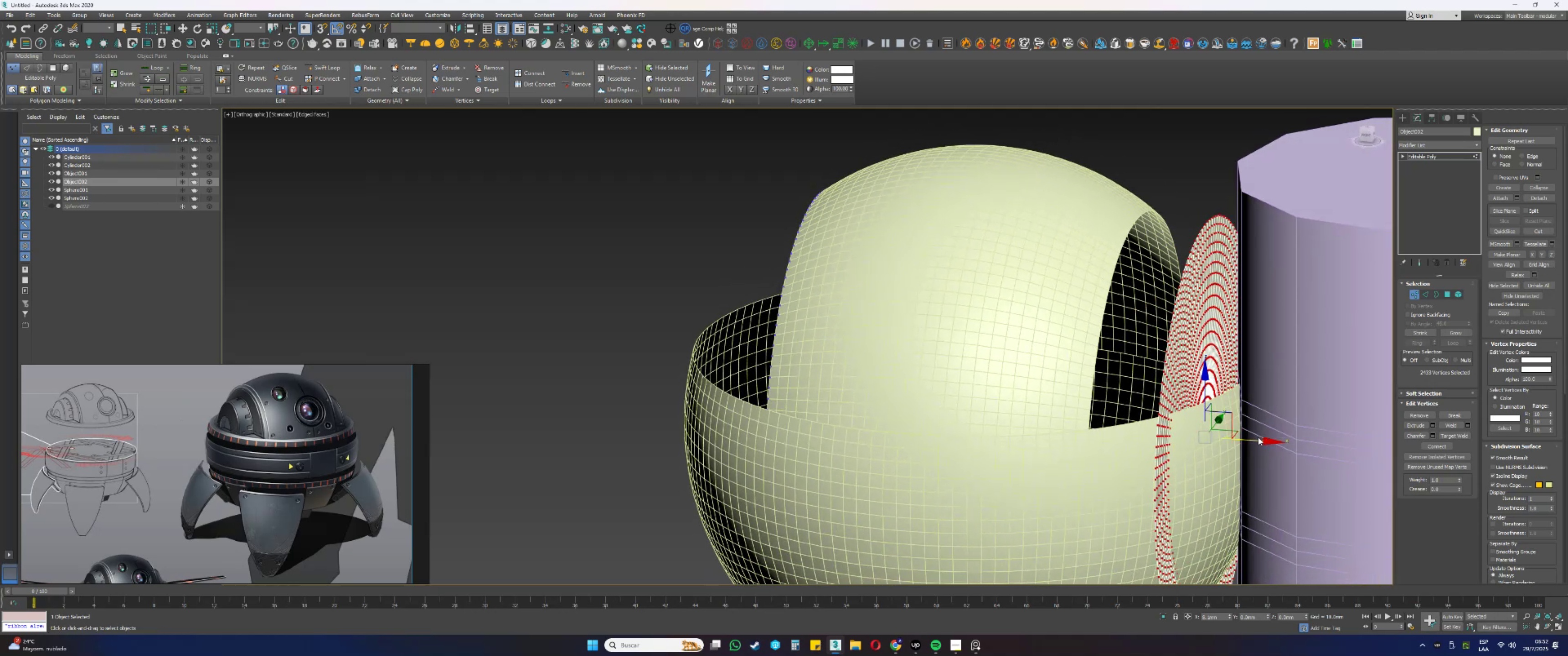 
left_click_drag(start_coordinate=[1254, 440], to_coordinate=[1170, 216])
 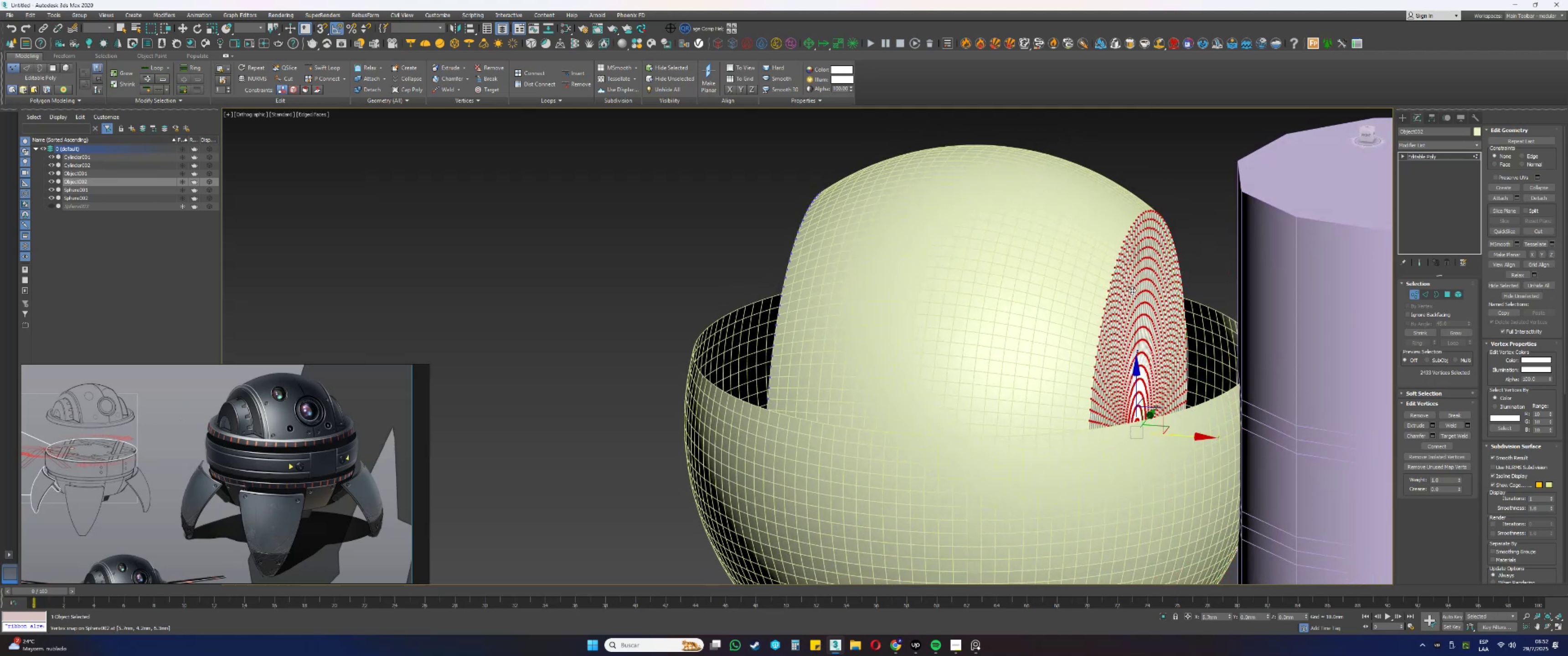 
type(ss[F3][F3][F4][F4][F4]11[F4])
 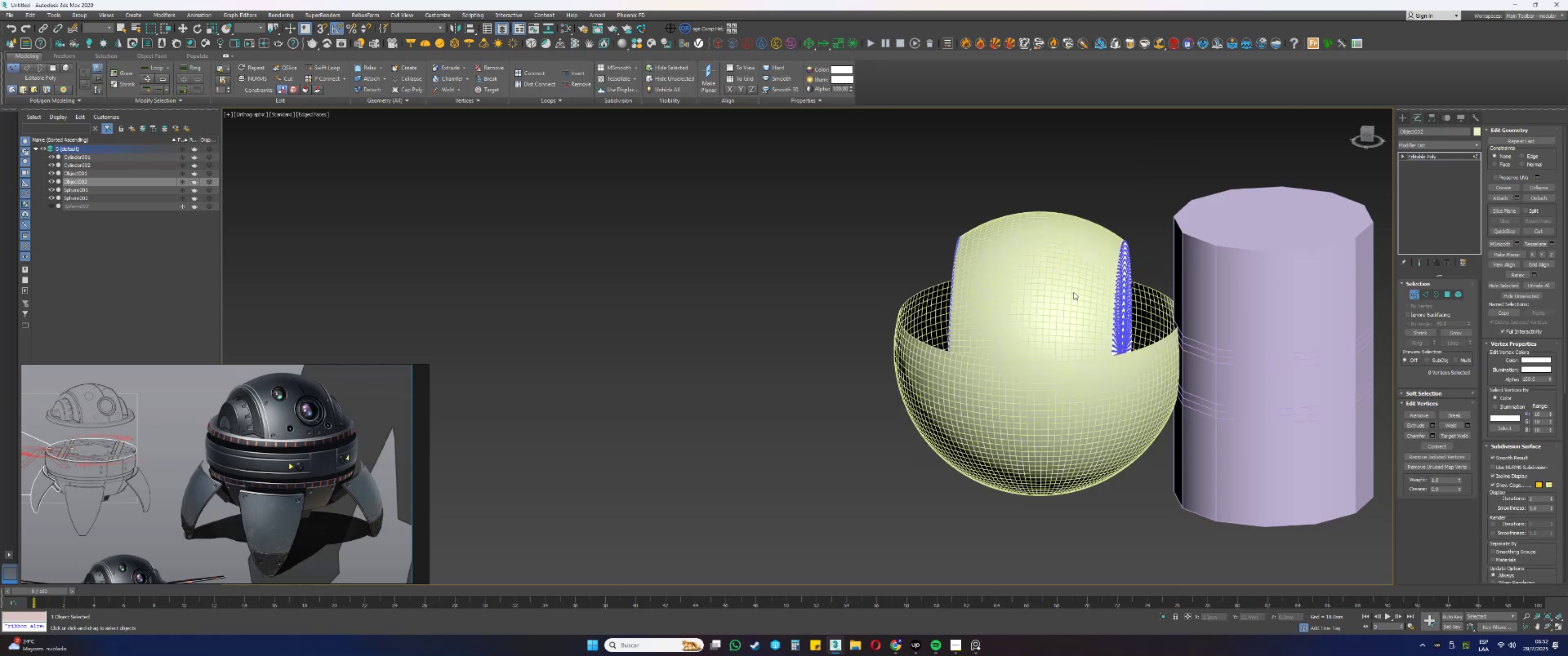 
scroll: coordinate [1134, 282], scroll_direction: down, amount: 1.0
 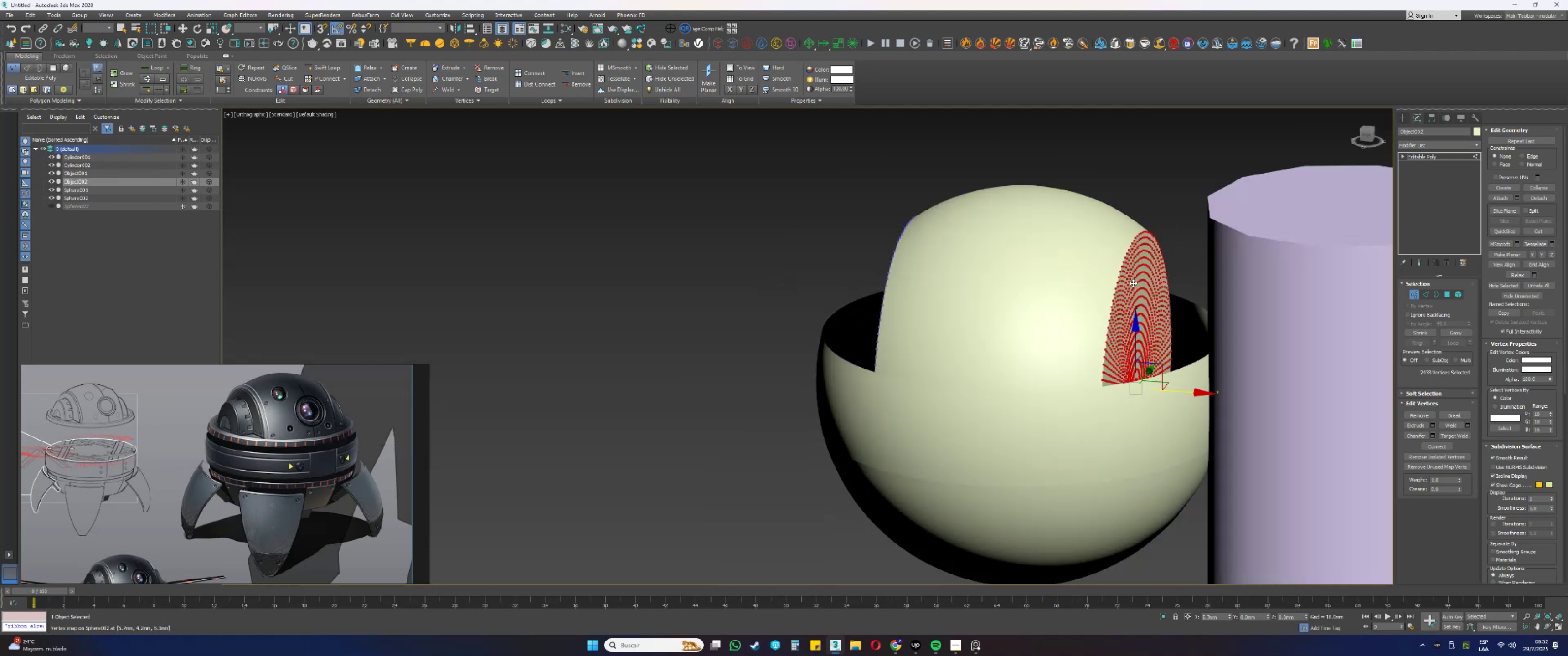 
hold_key(key=AltLeft, duration=0.7)
 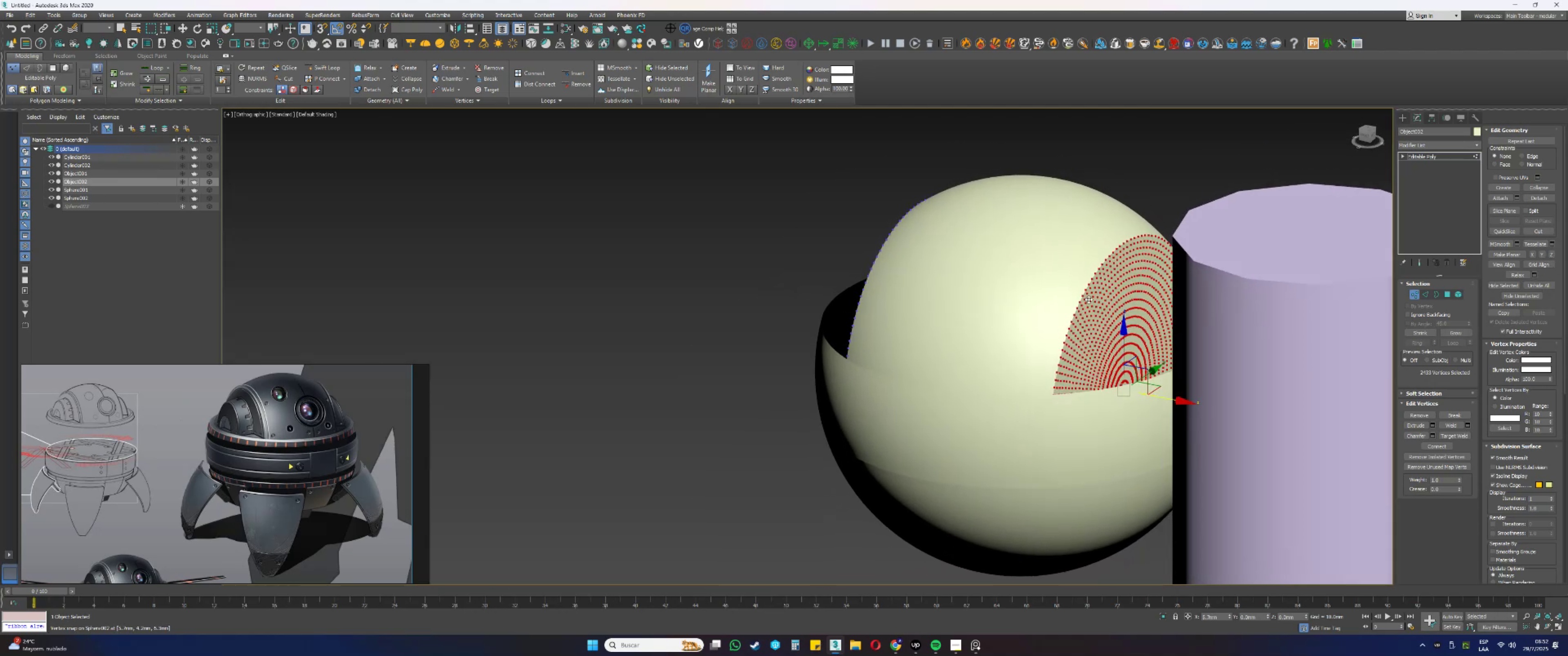 
scroll: coordinate [1080, 311], scroll_direction: up, amount: 3.0
 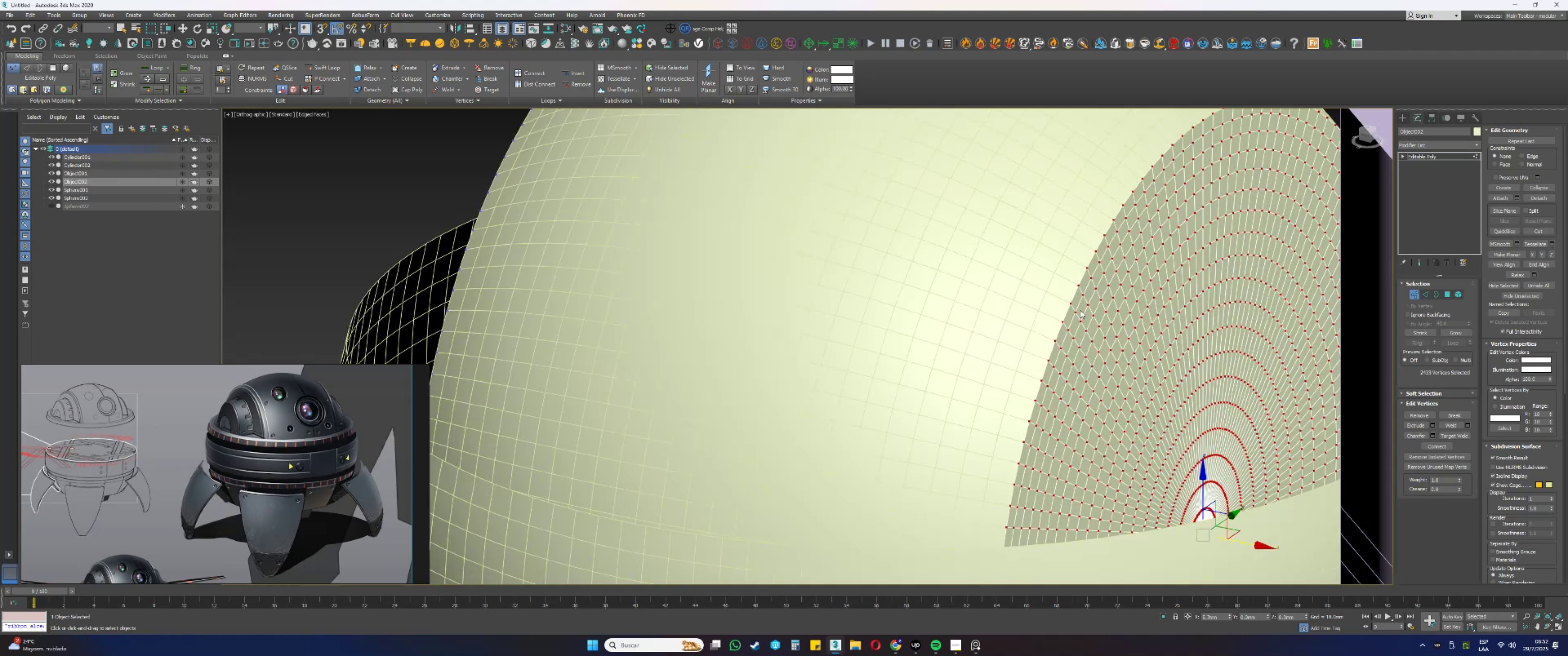 
scroll: coordinate [1095, 292], scroll_direction: down, amount: 4.0
 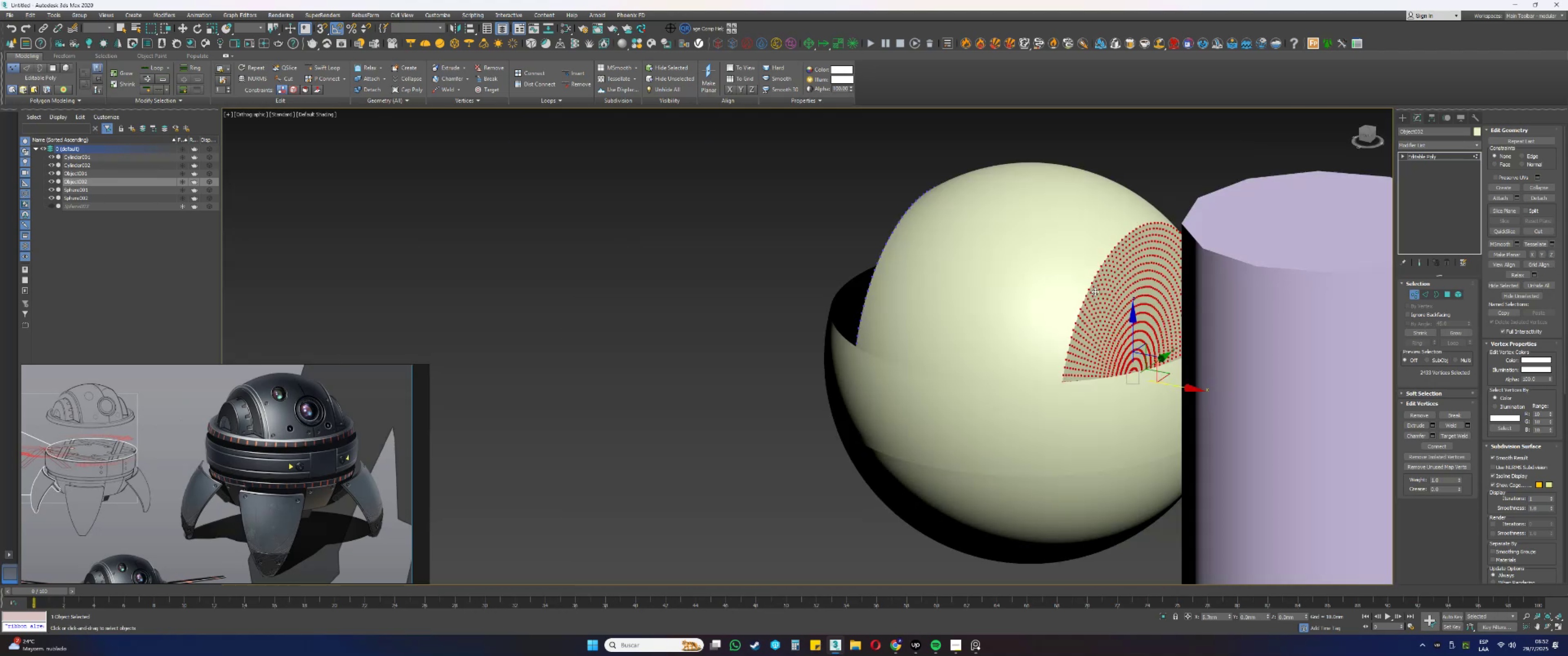 
hold_key(key=AltLeft, duration=1.17)
 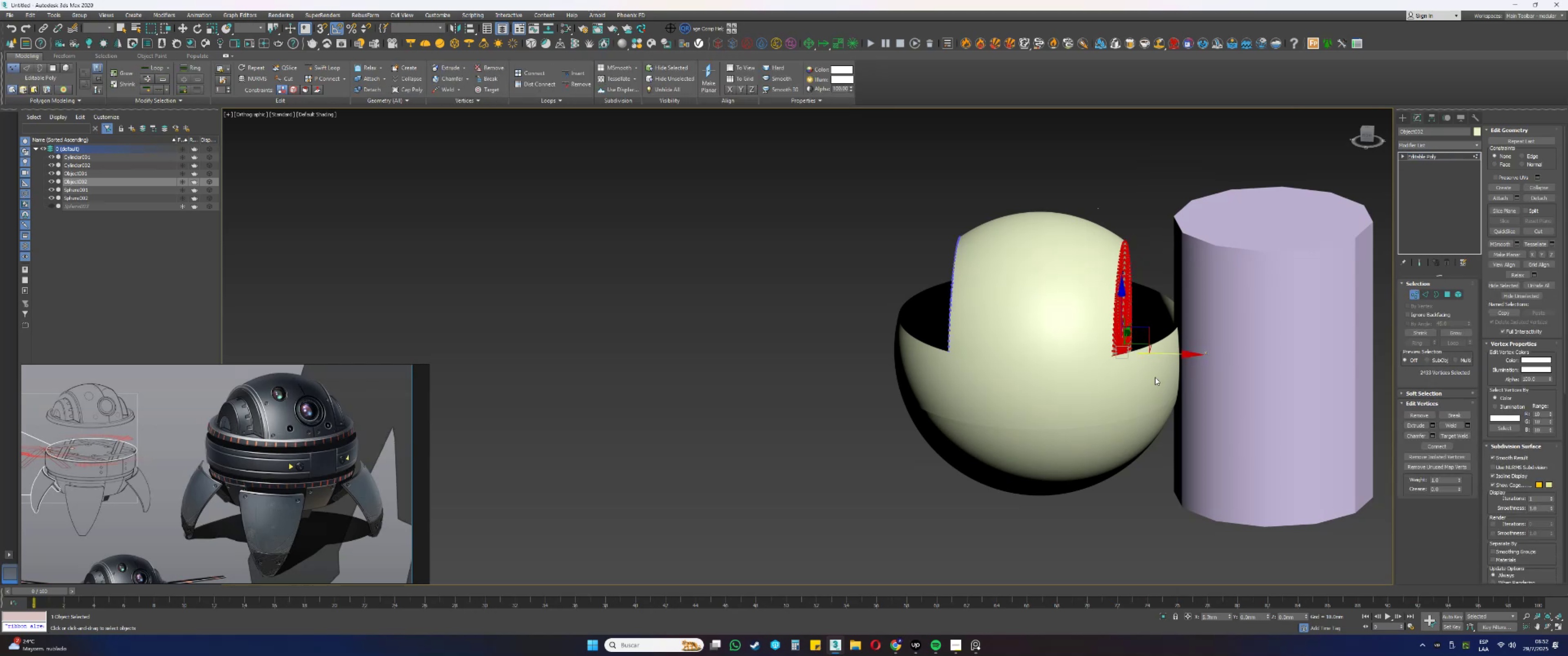 
left_click([1073, 292])
 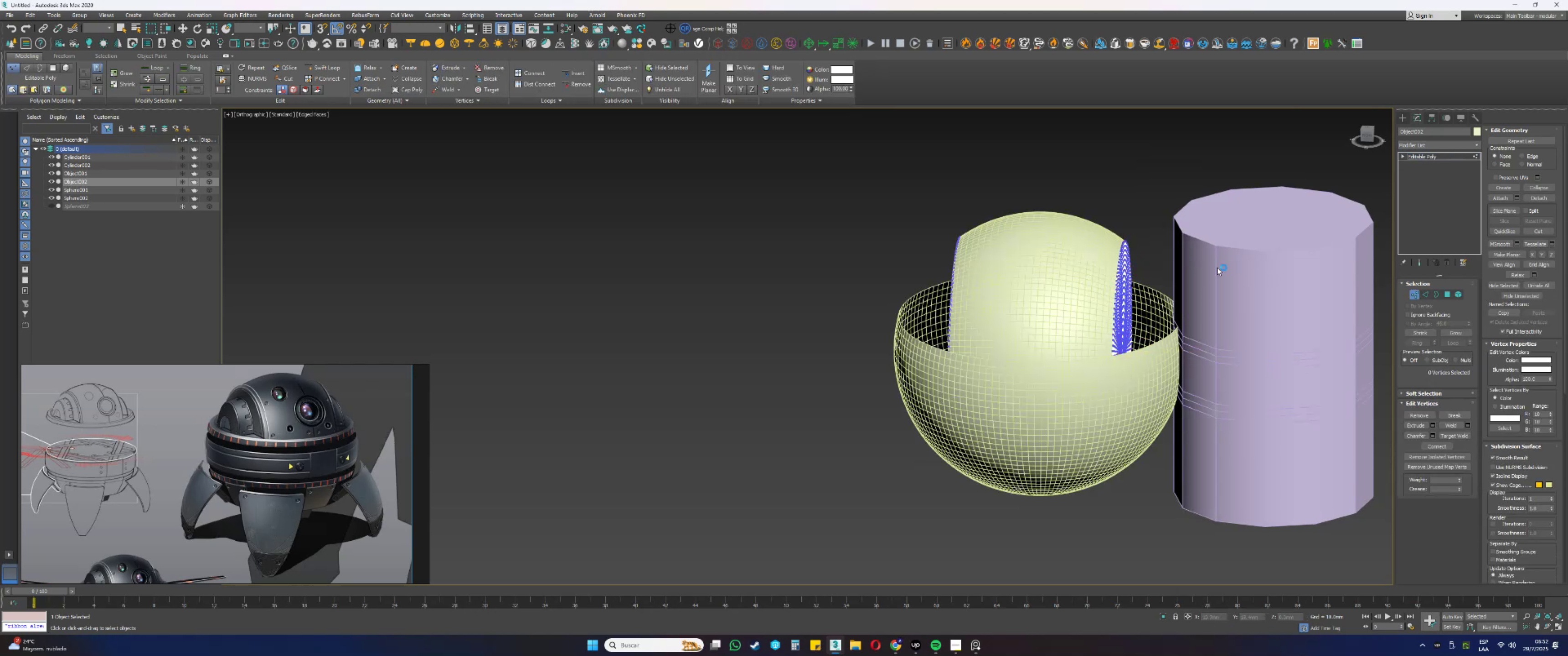 
key(1)
 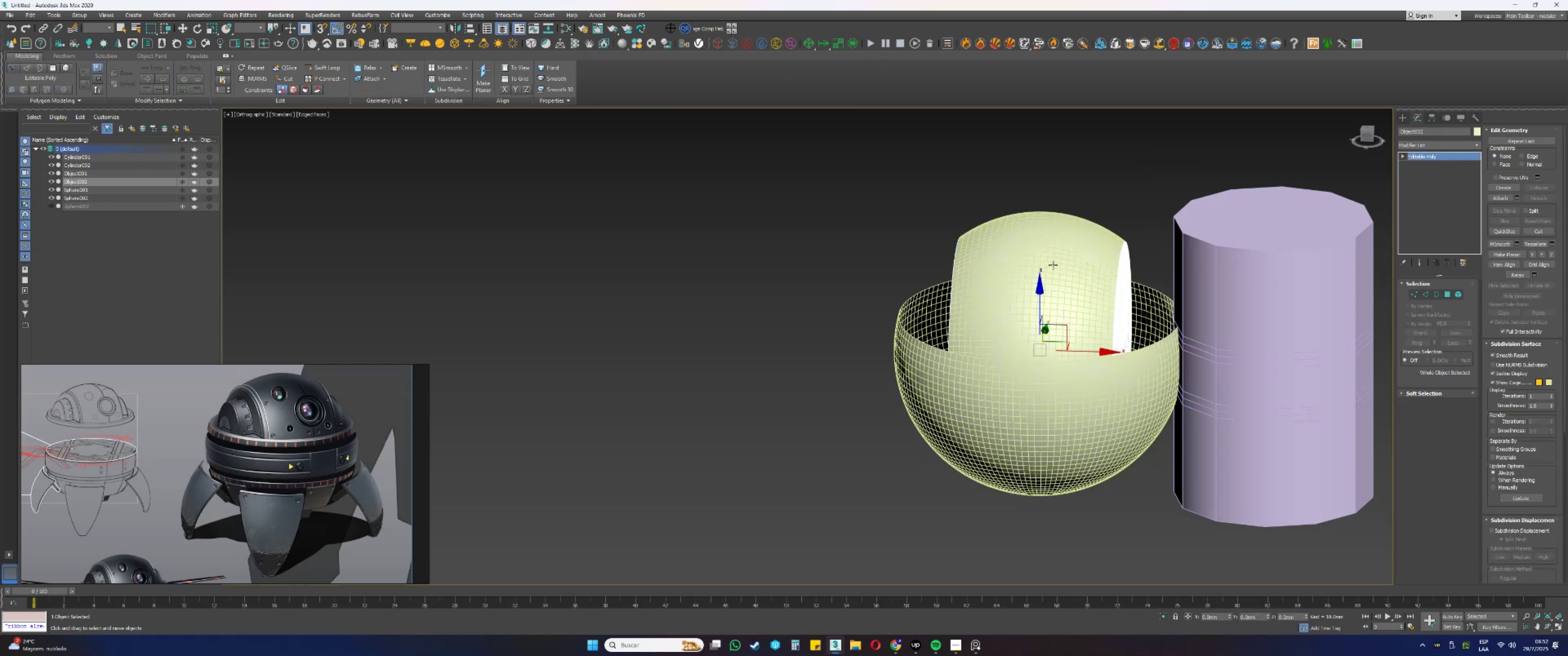 
left_click([1053, 265])
 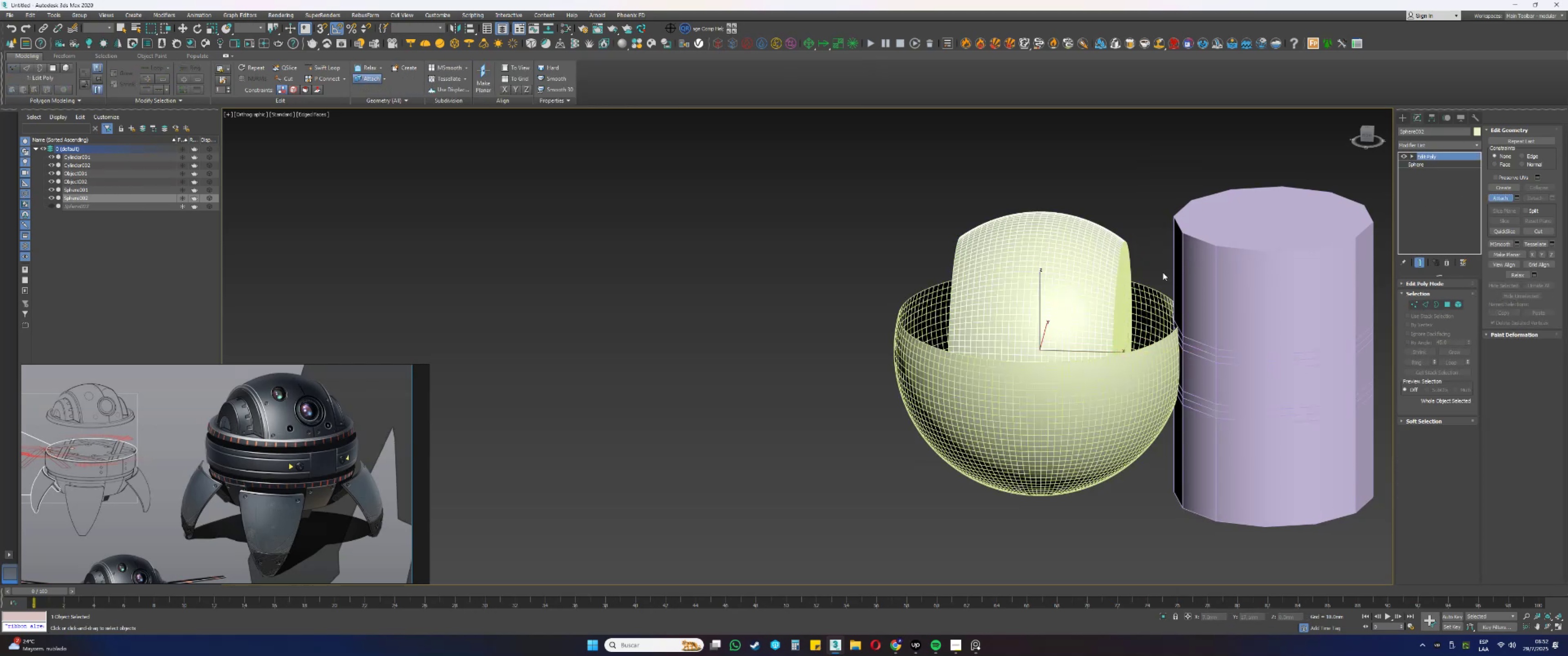 
left_click([1123, 288])
 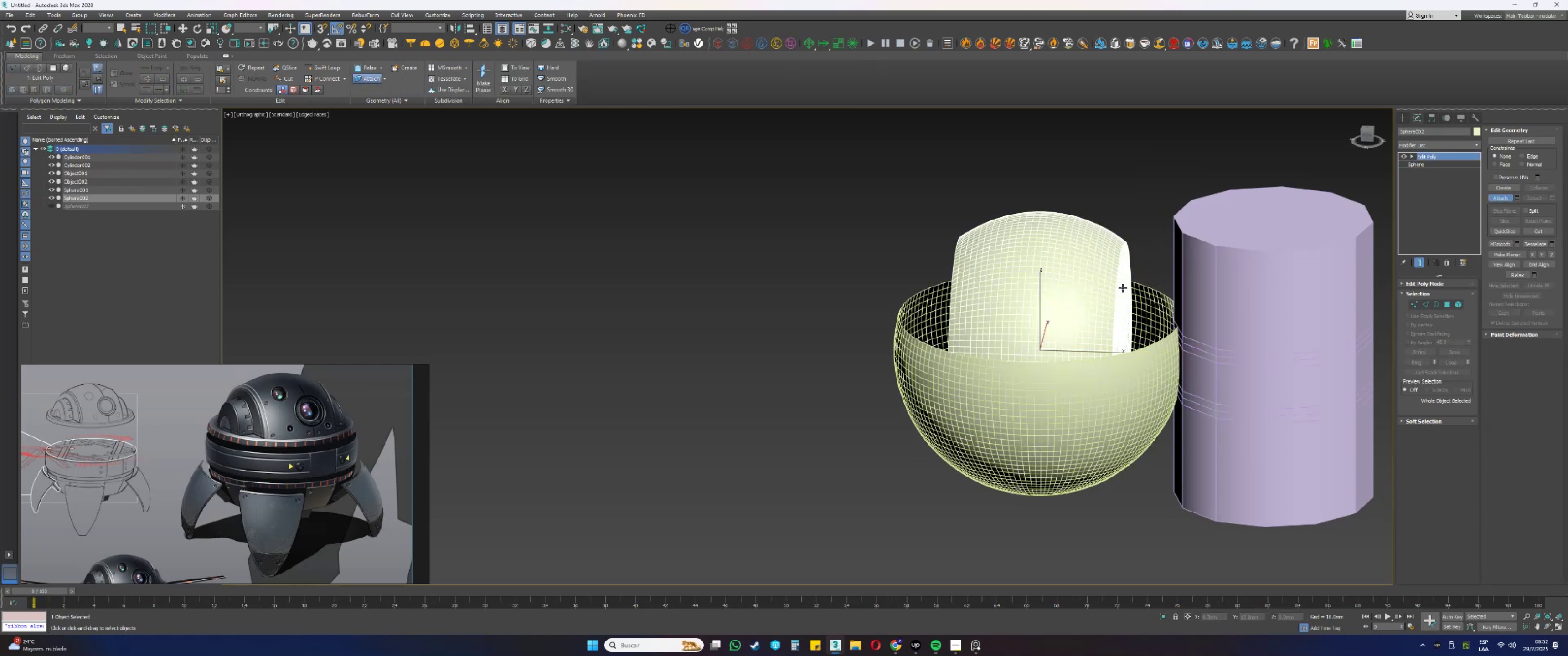 
key(Alt+AltLeft)
 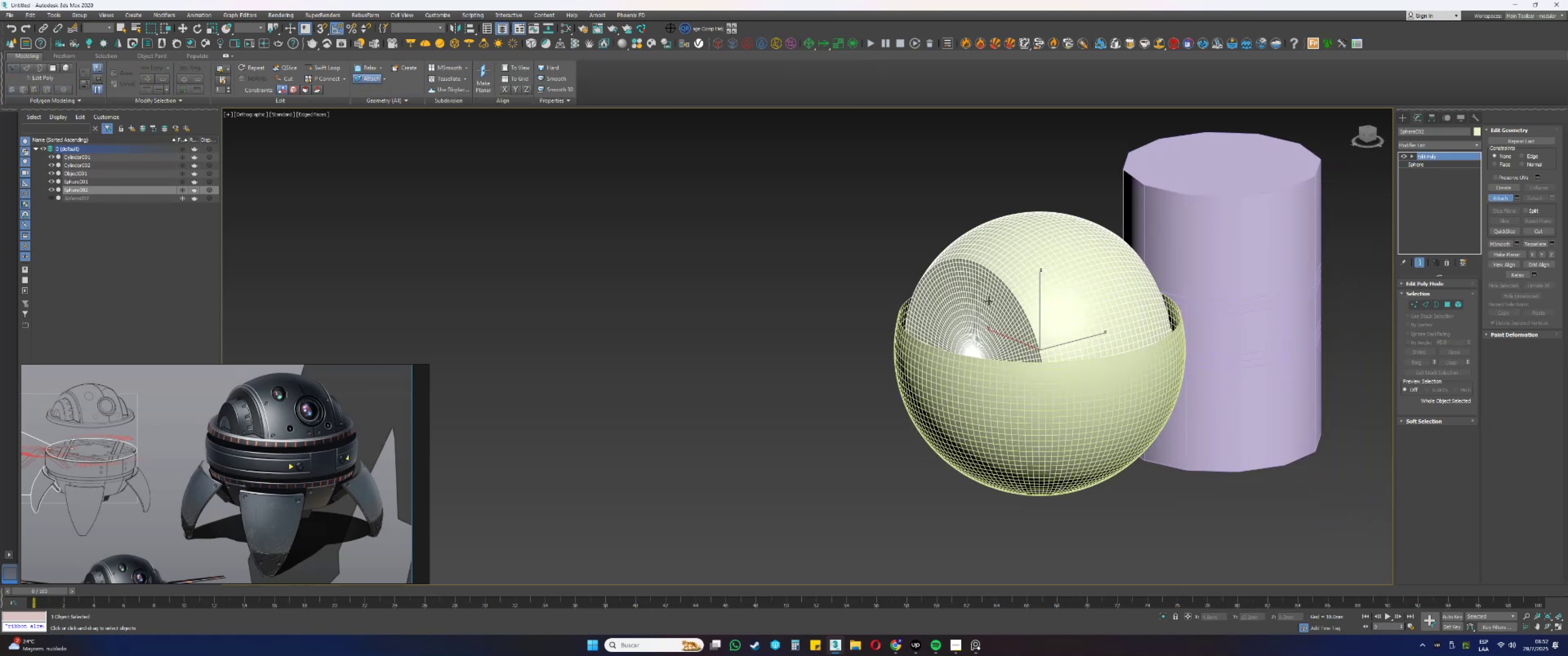 
key(Alt+AltLeft)
 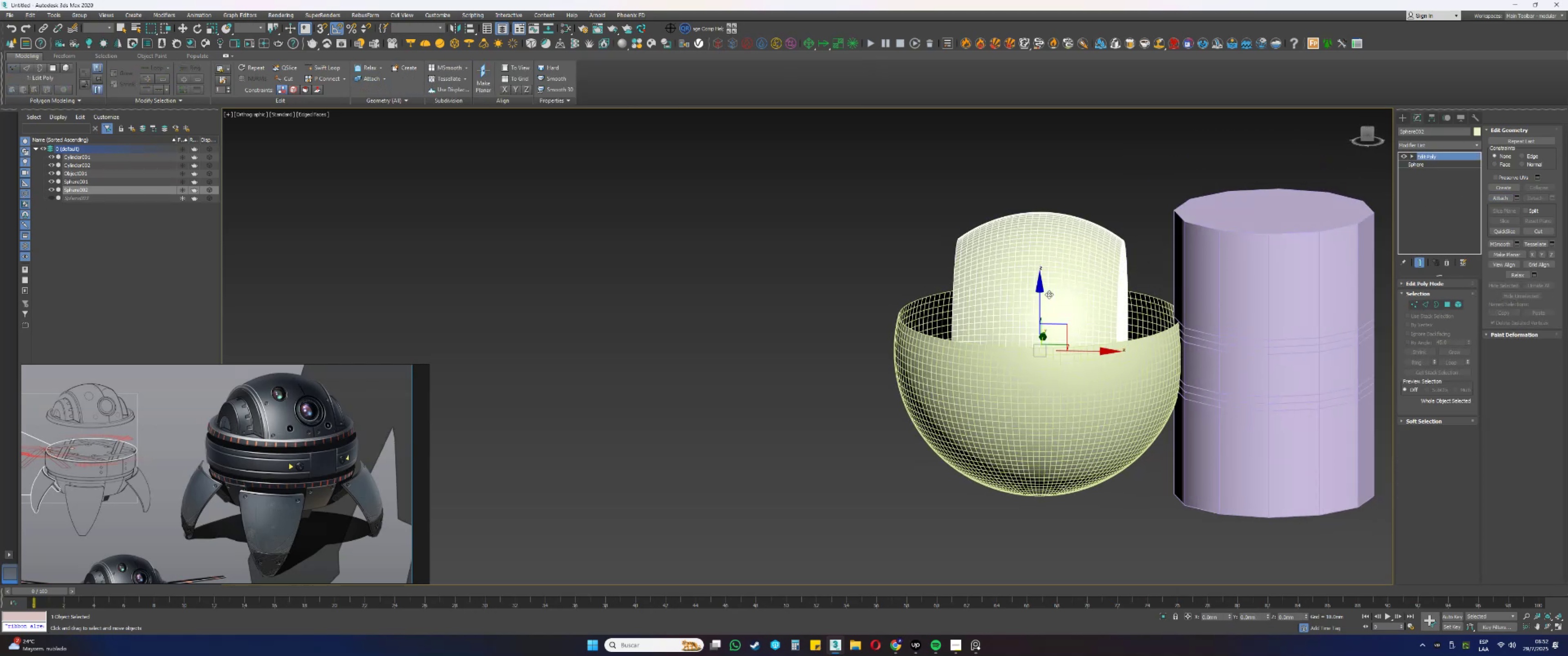 
key(1)
 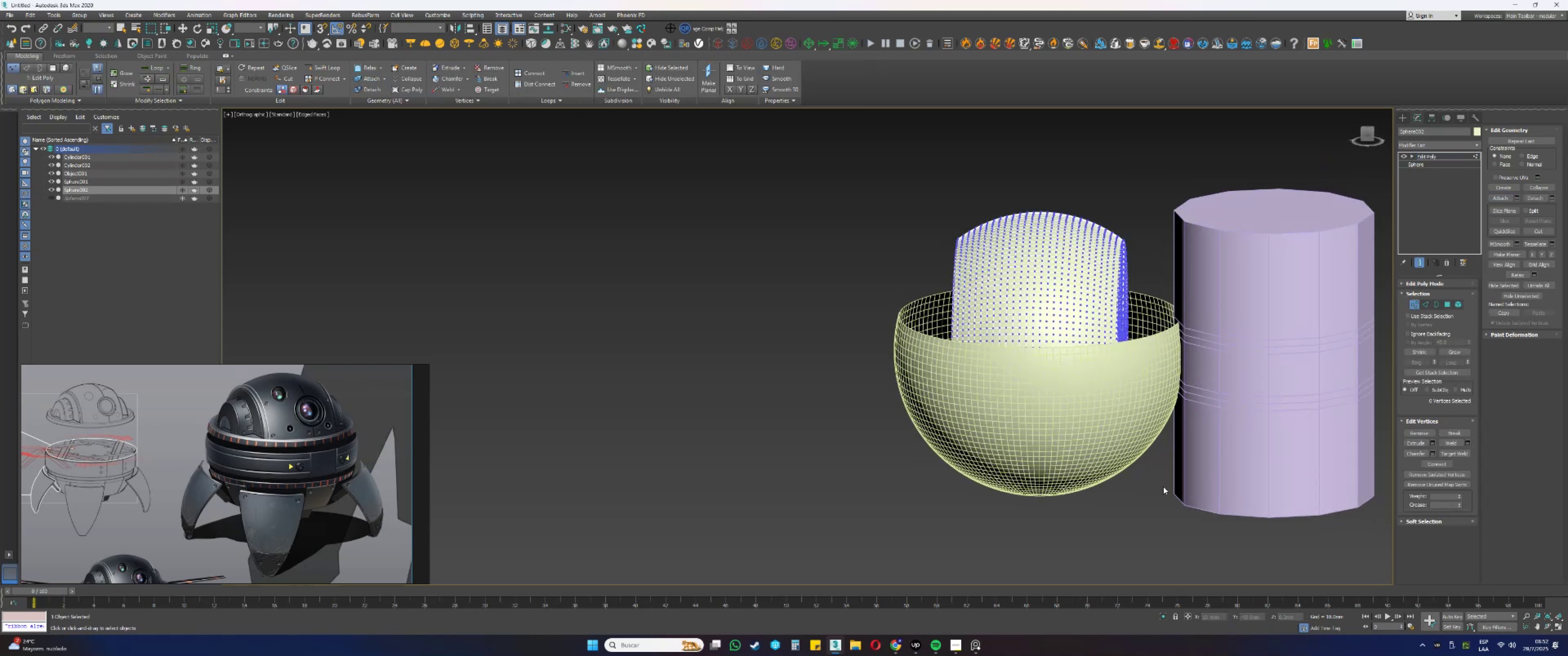 
left_click_drag(start_coordinate=[1225, 527], to_coordinate=[711, 103])
 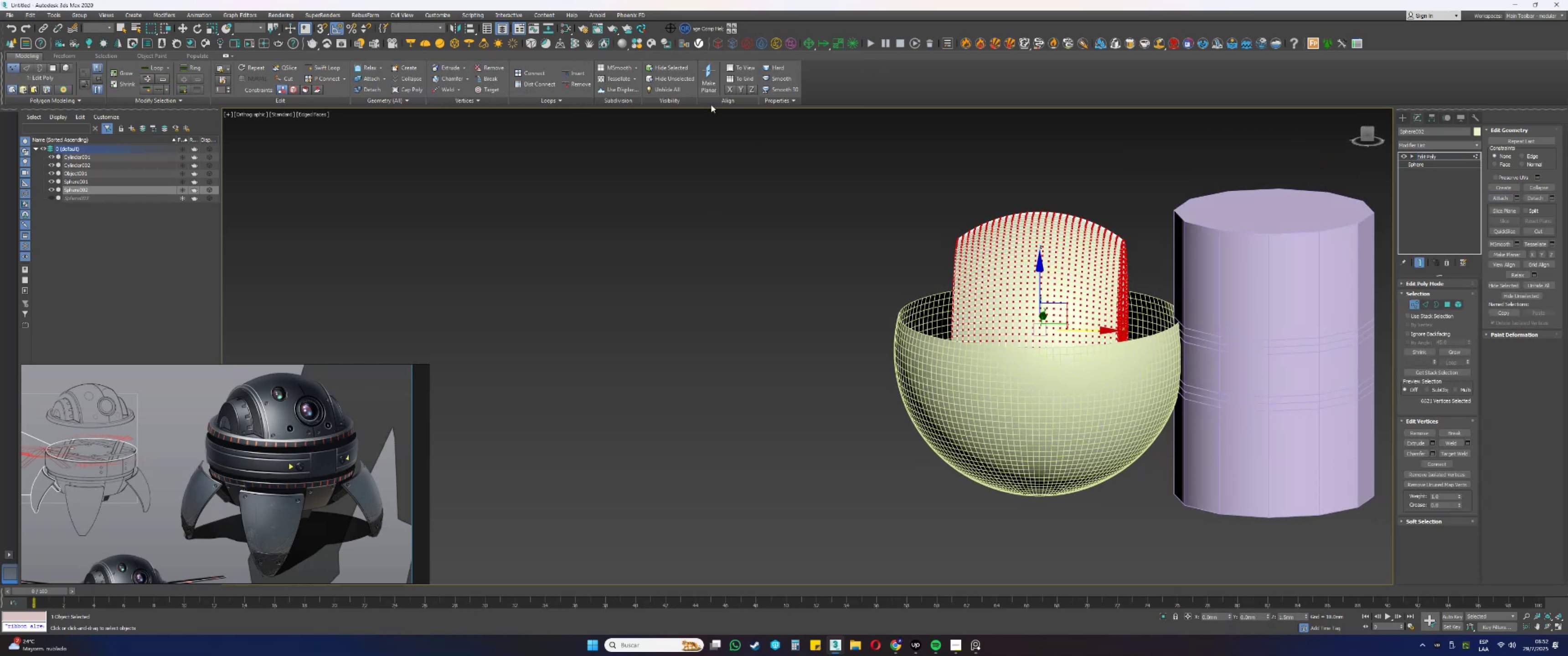 
key(Alt+AltLeft)
 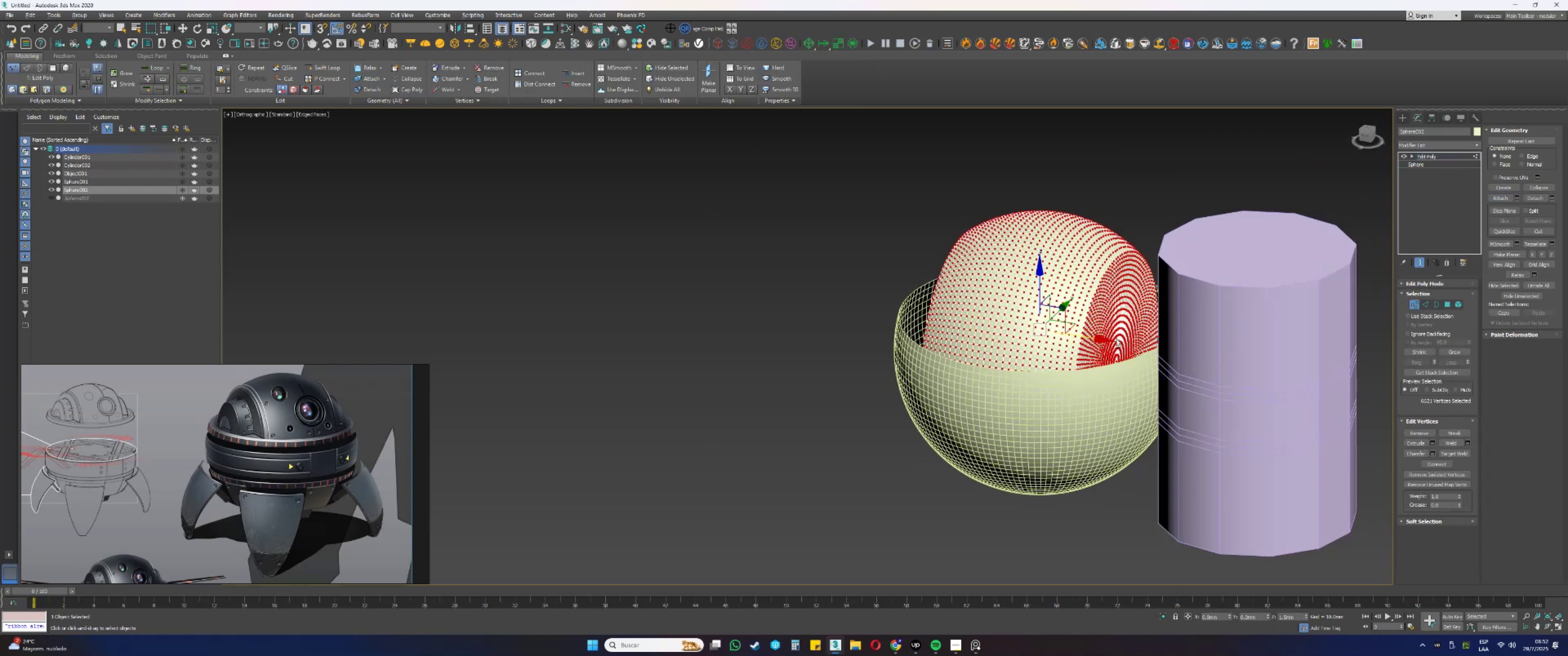 
scroll: coordinate [1071, 231], scroll_direction: up, amount: 4.0
 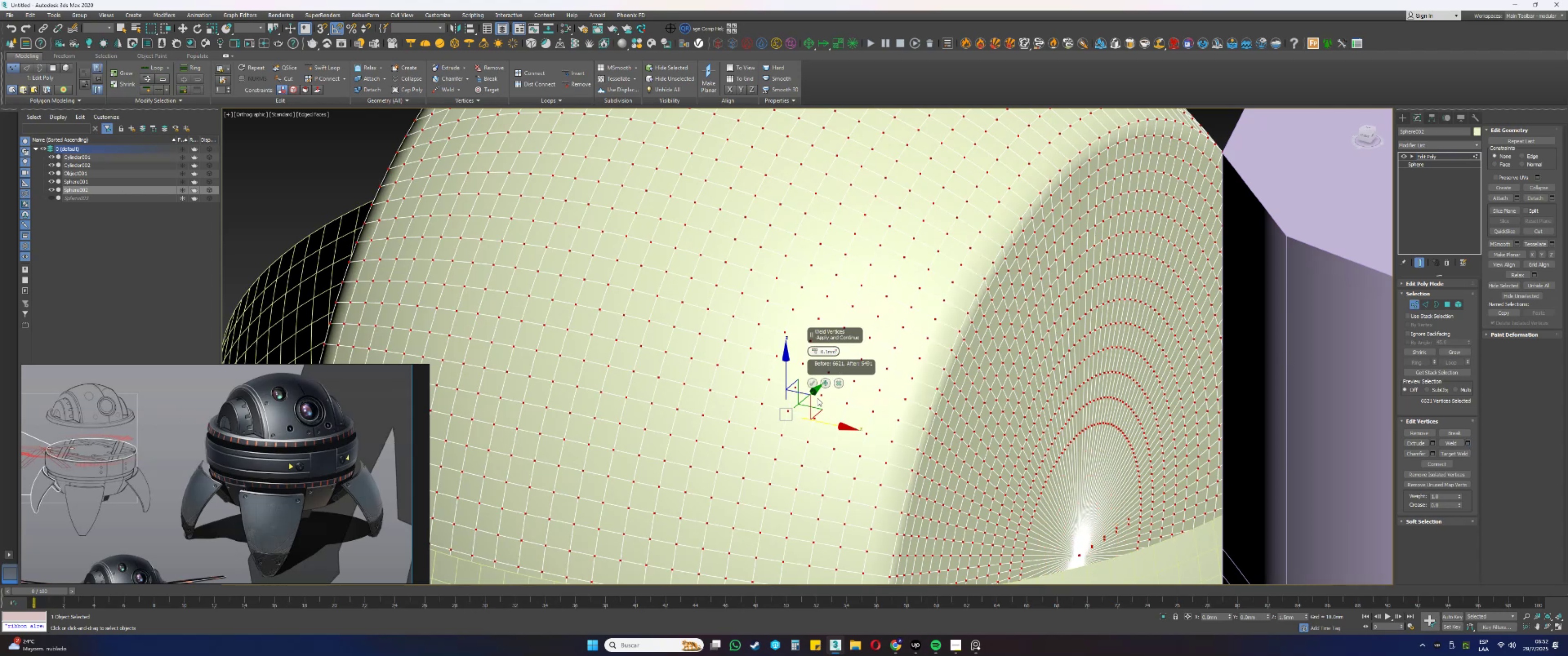 
wait(6.09)
 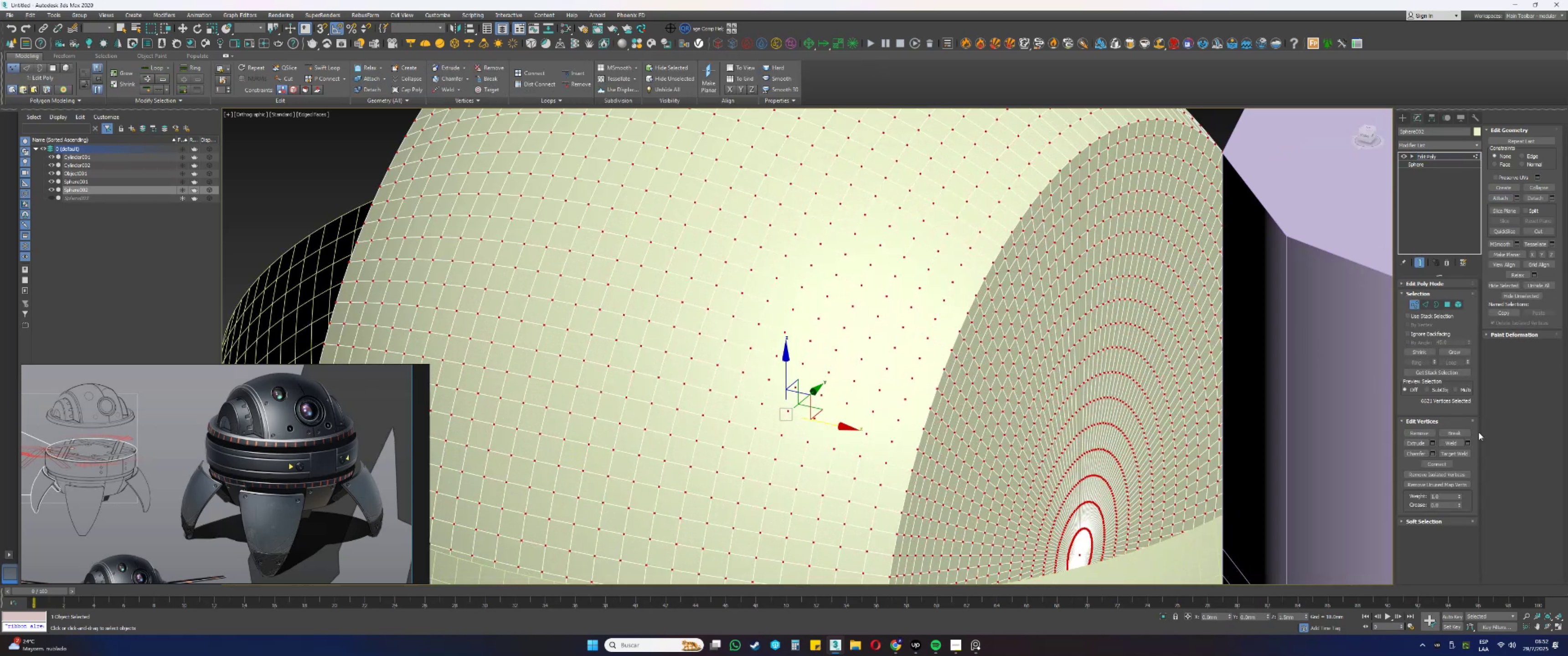 
left_click([813, 383])
 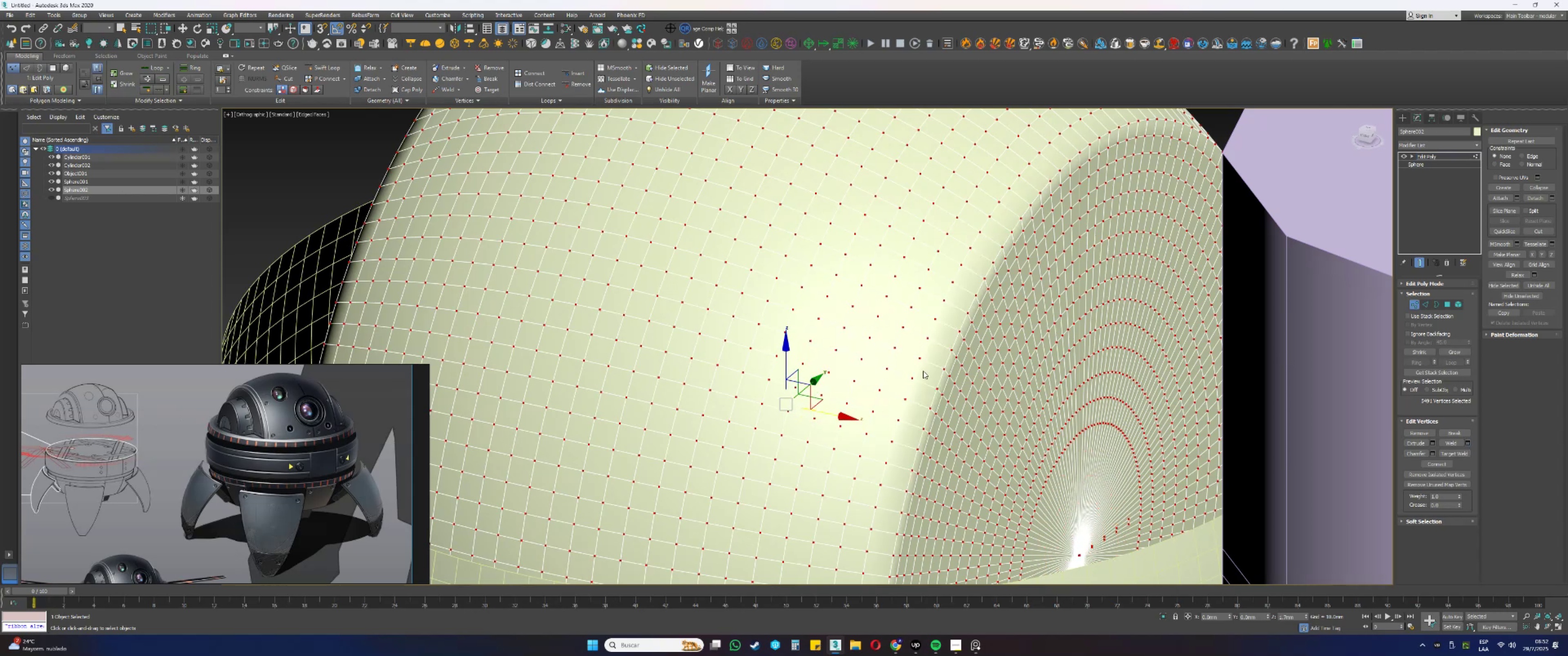 
key(5)
 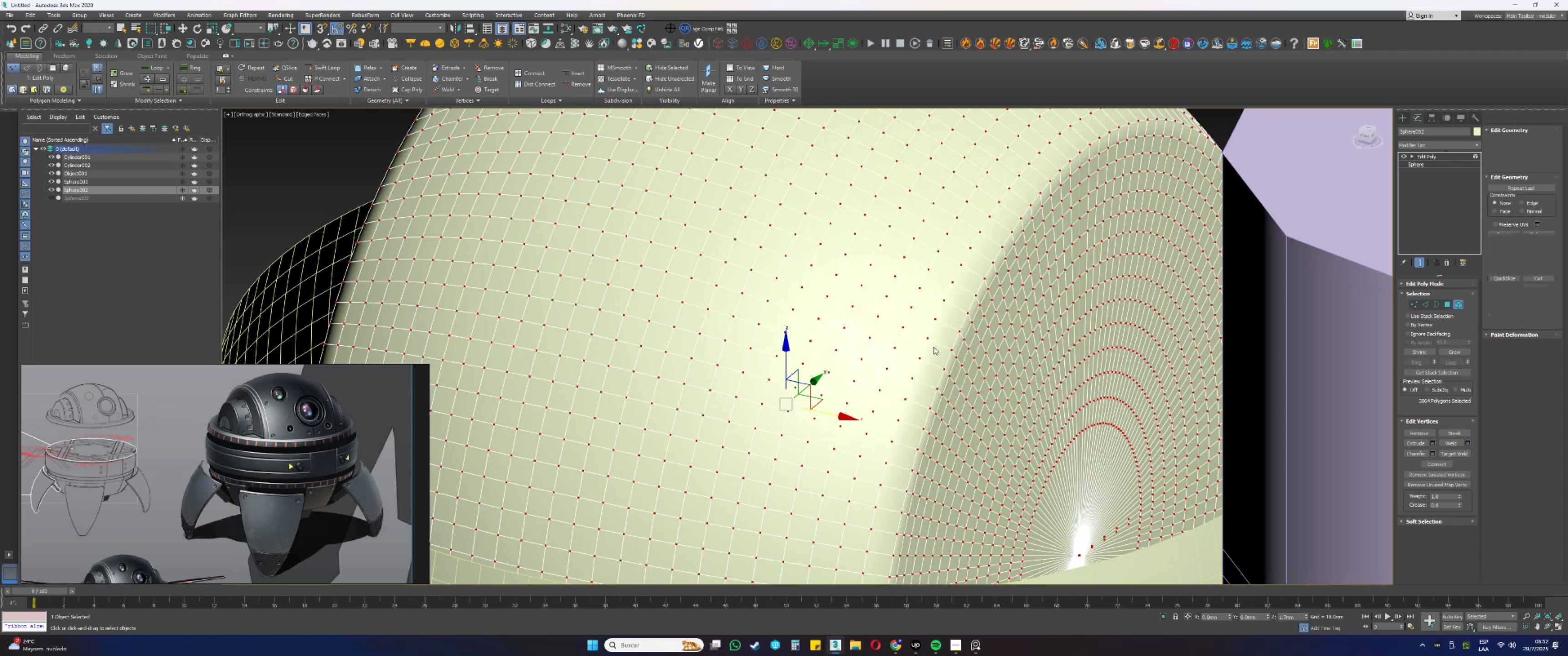 
left_click([932, 344])
 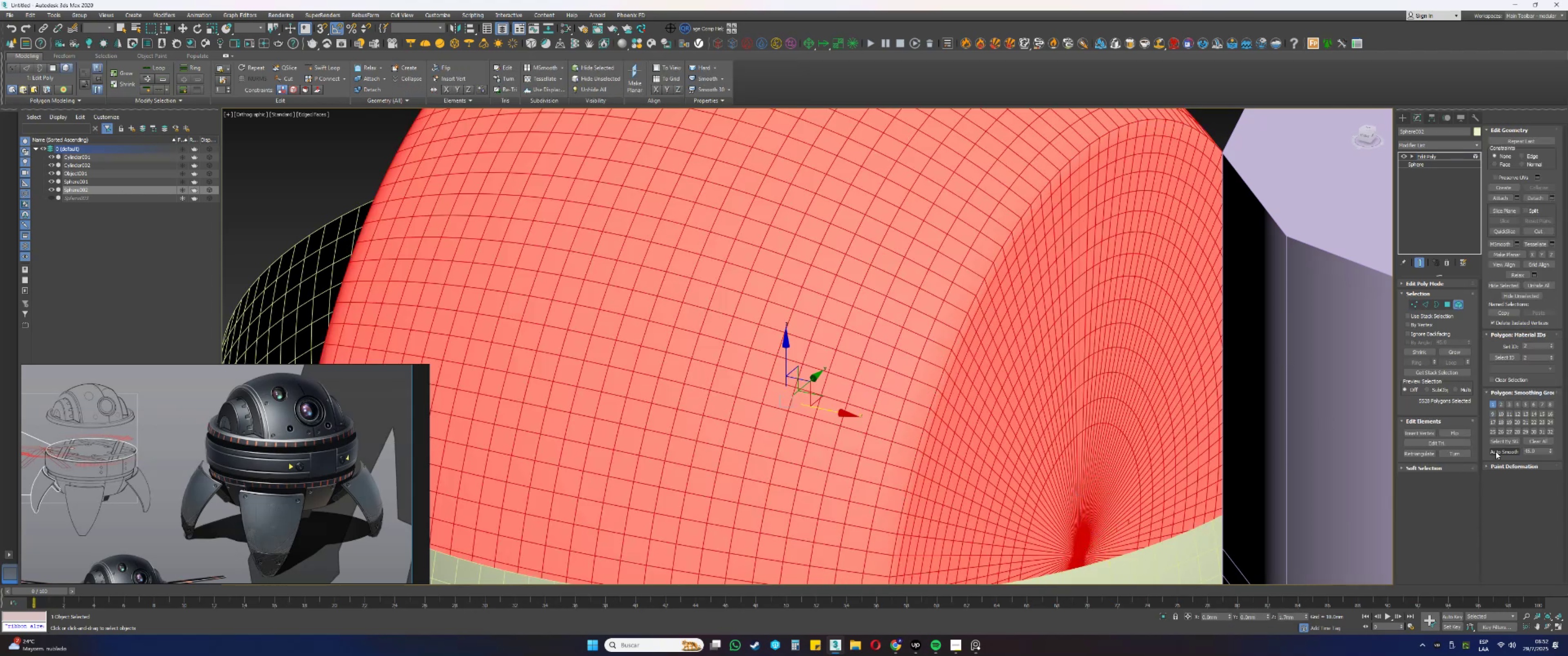 
left_click([1502, 451])
 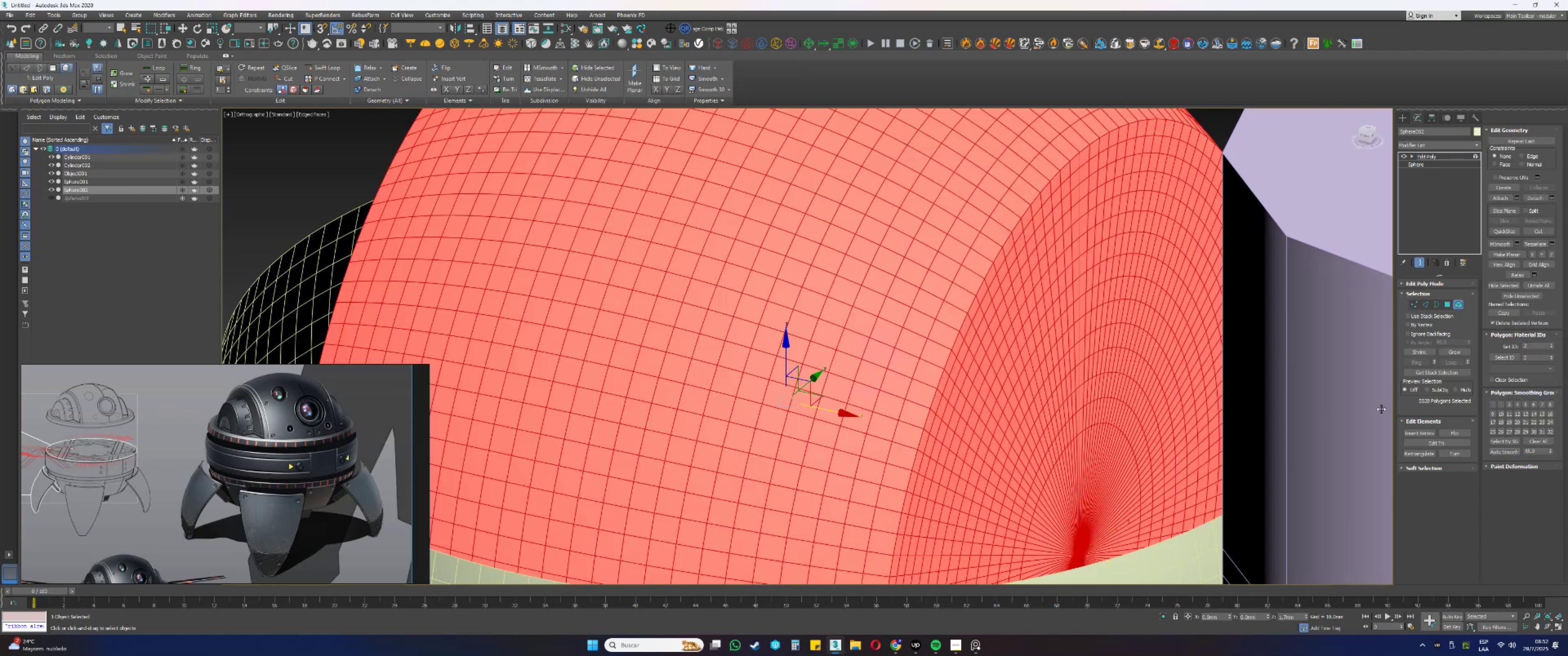 
key(5)
 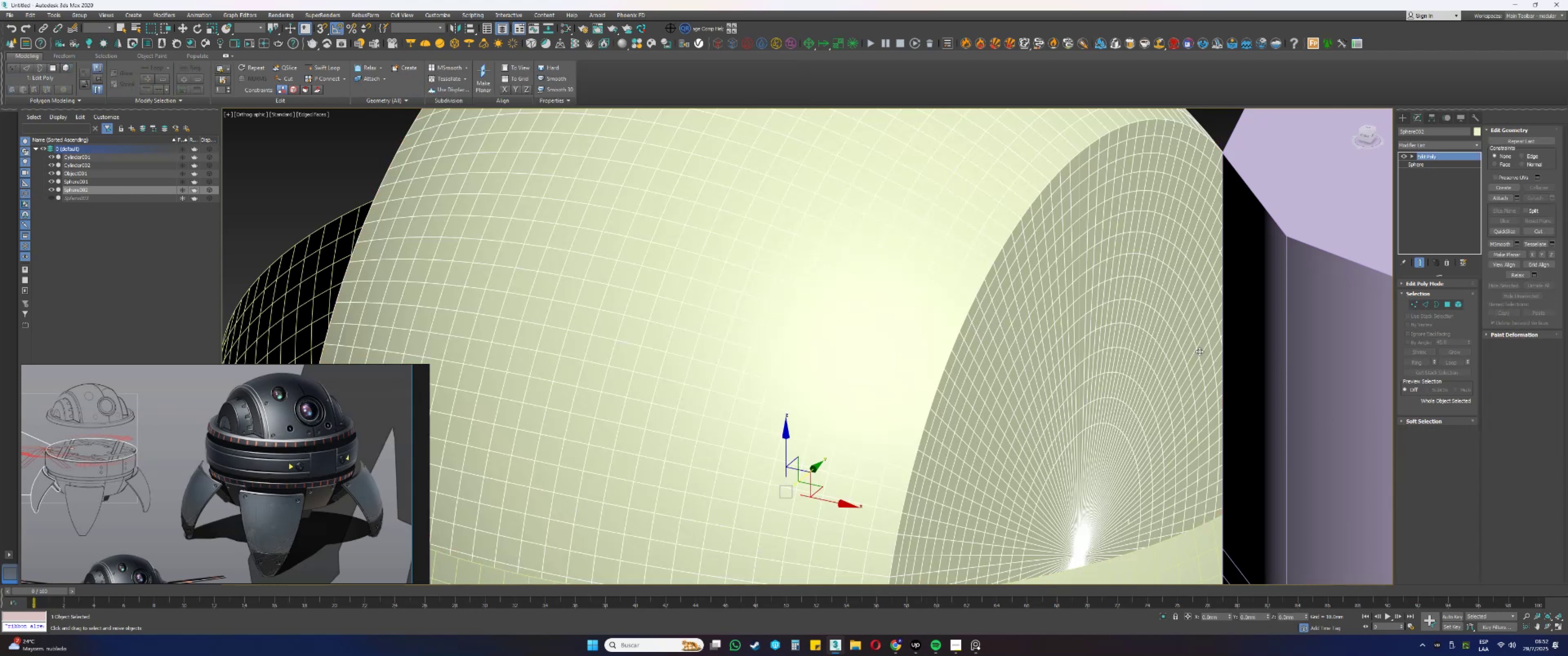 
key(F3)
 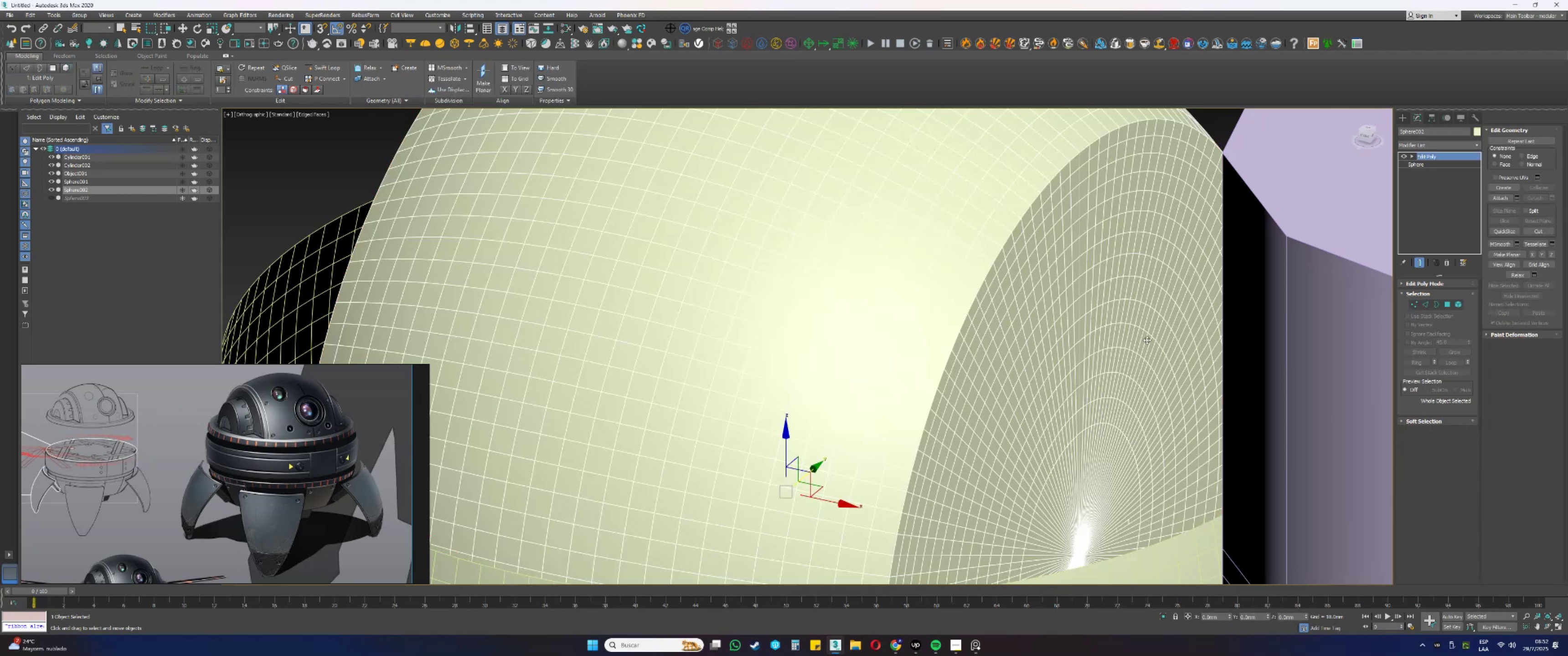 
key(F3)
 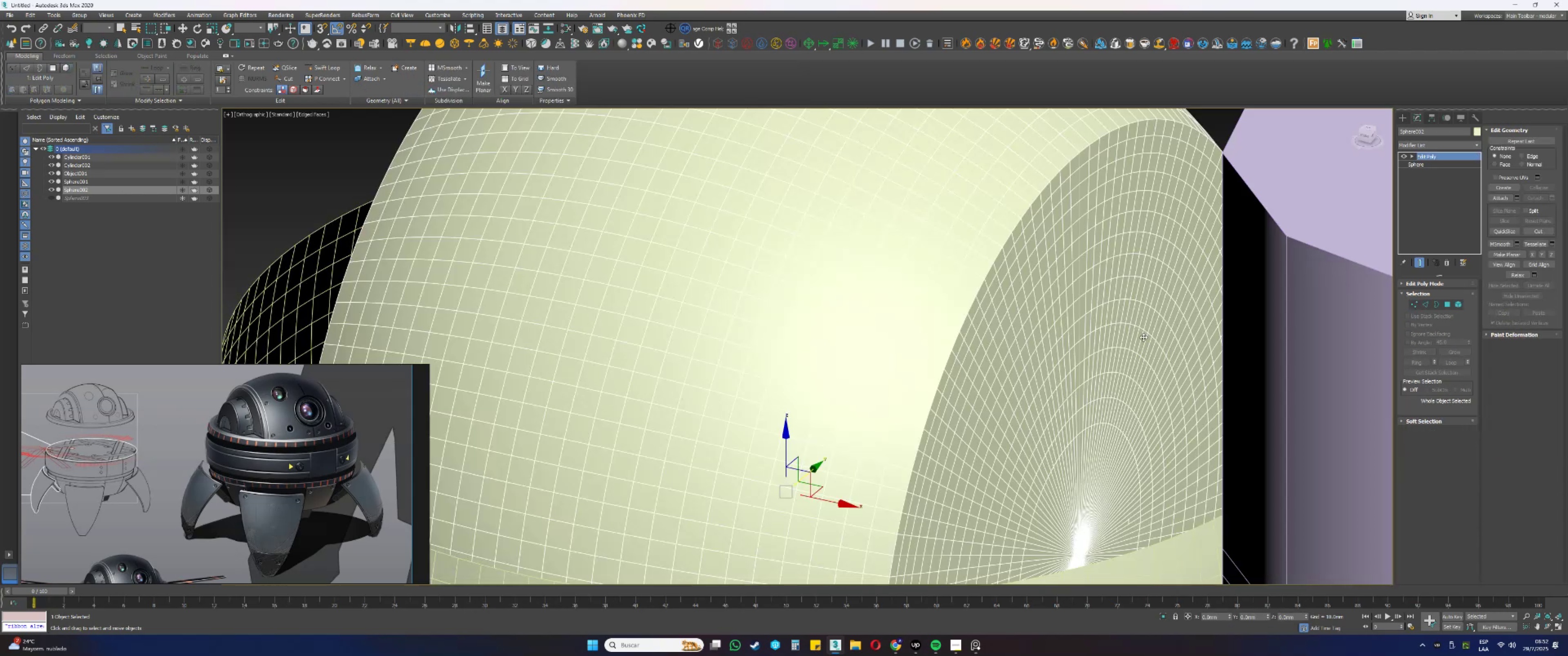 
key(F4)
 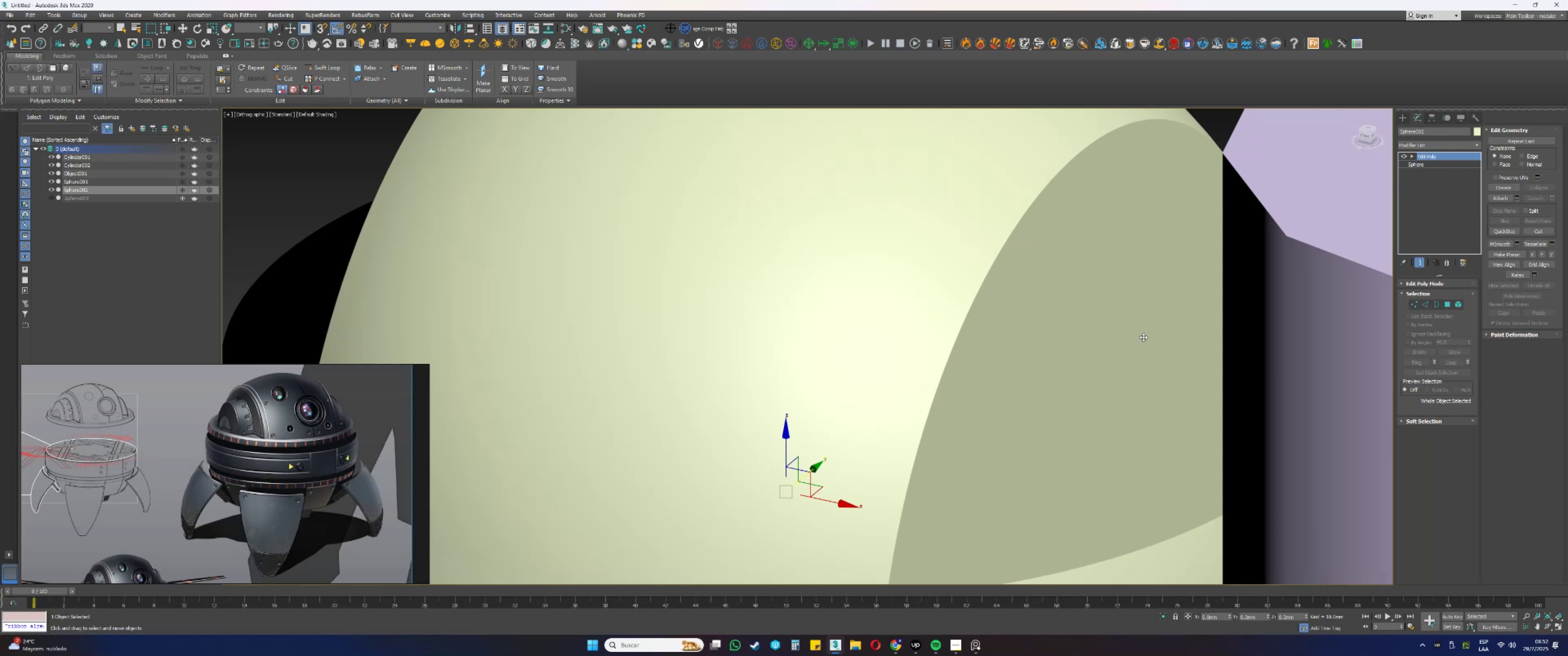 
wait(6.66)
 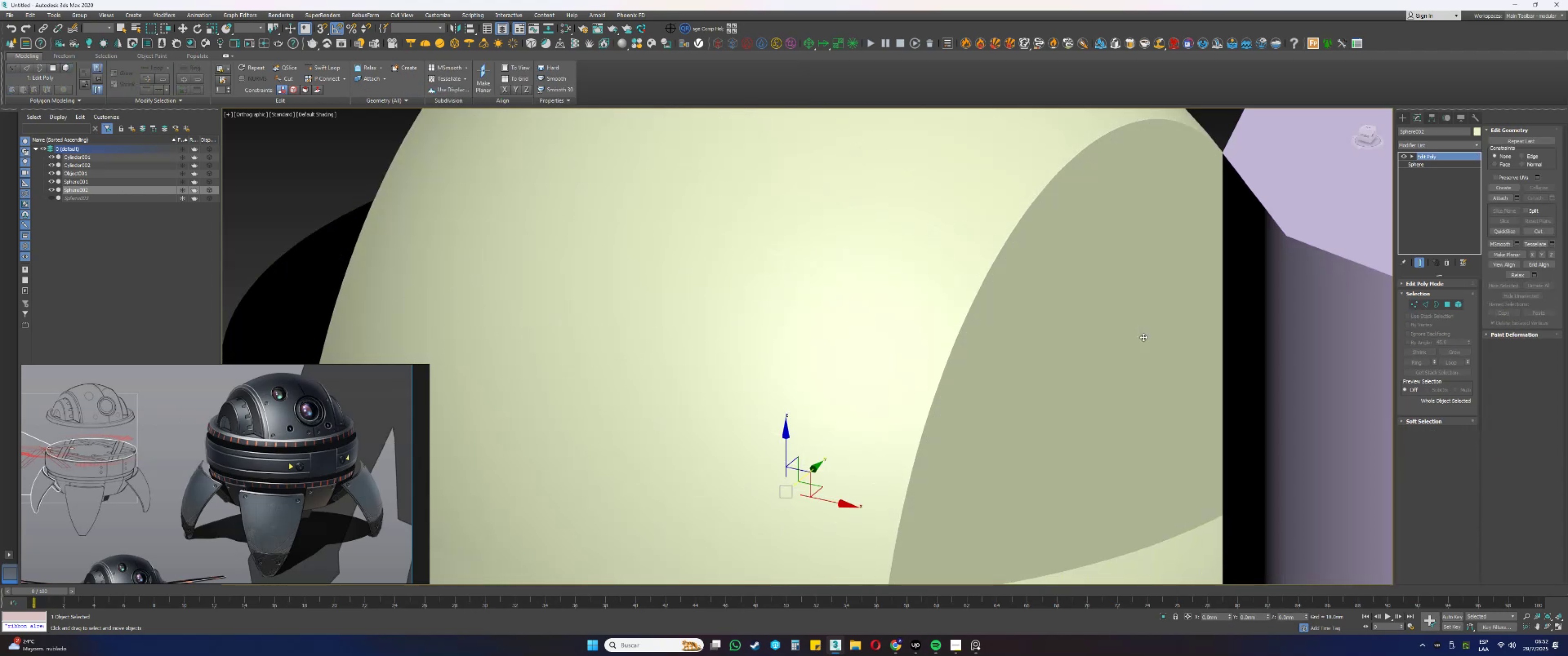 
scroll: coordinate [982, 291], scroll_direction: down, amount: 4.0
 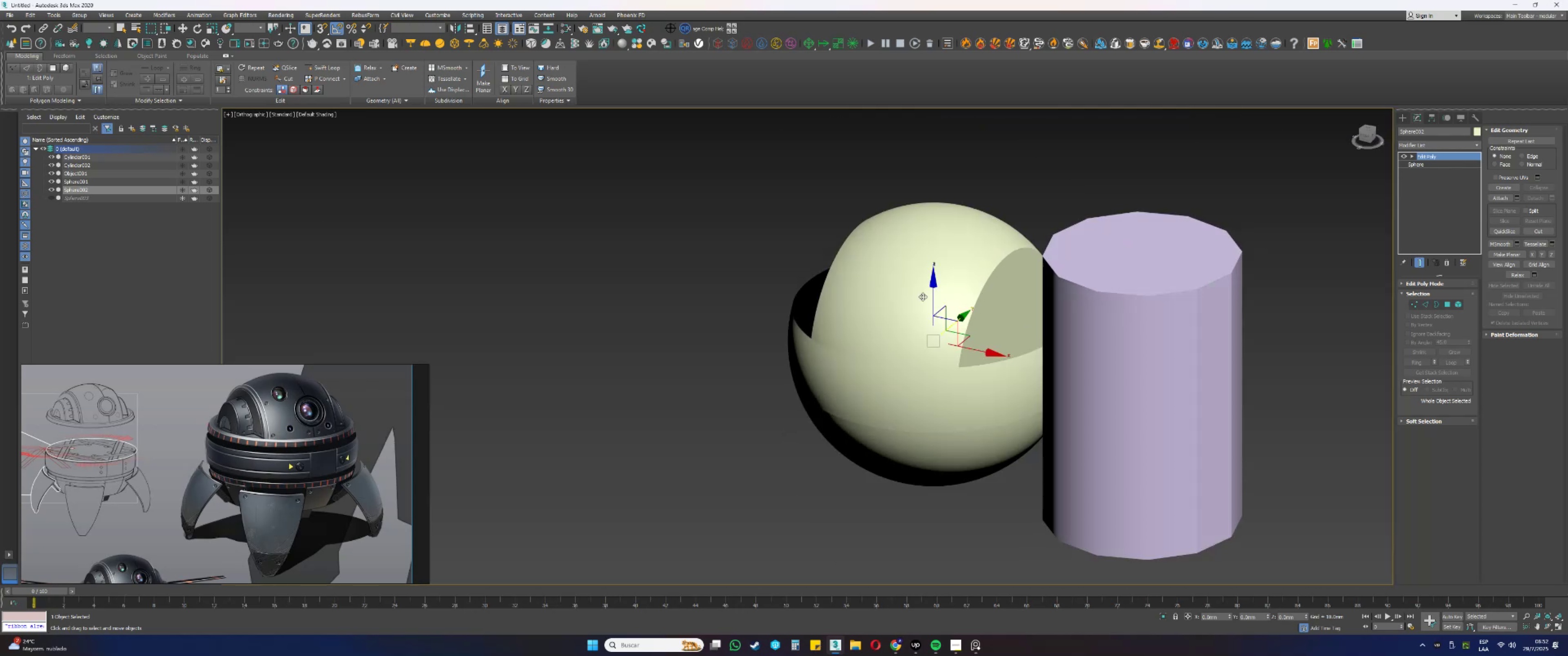 
scroll: coordinate [882, 298], scroll_direction: up, amount: 2.0
 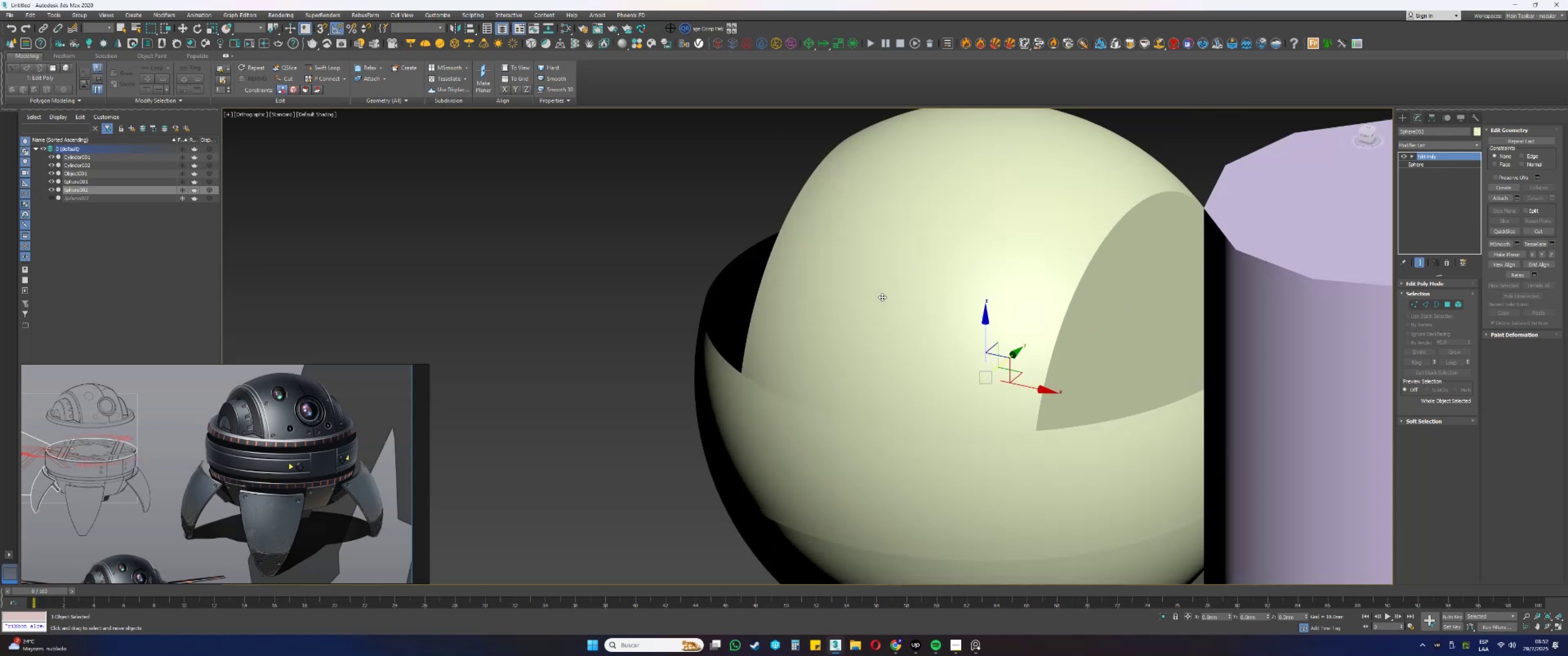 
hold_key(key=AltLeft, duration=0.56)
 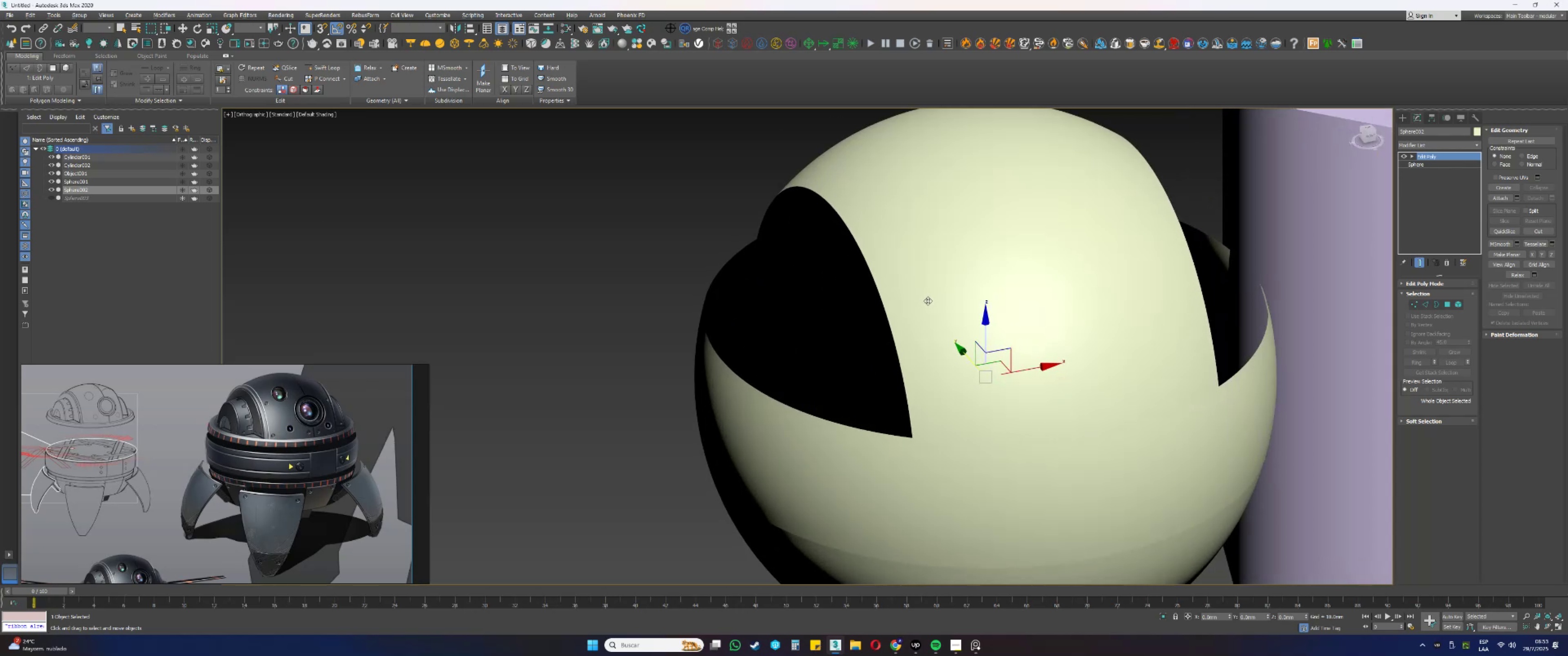 
key(Alt+AltLeft)
 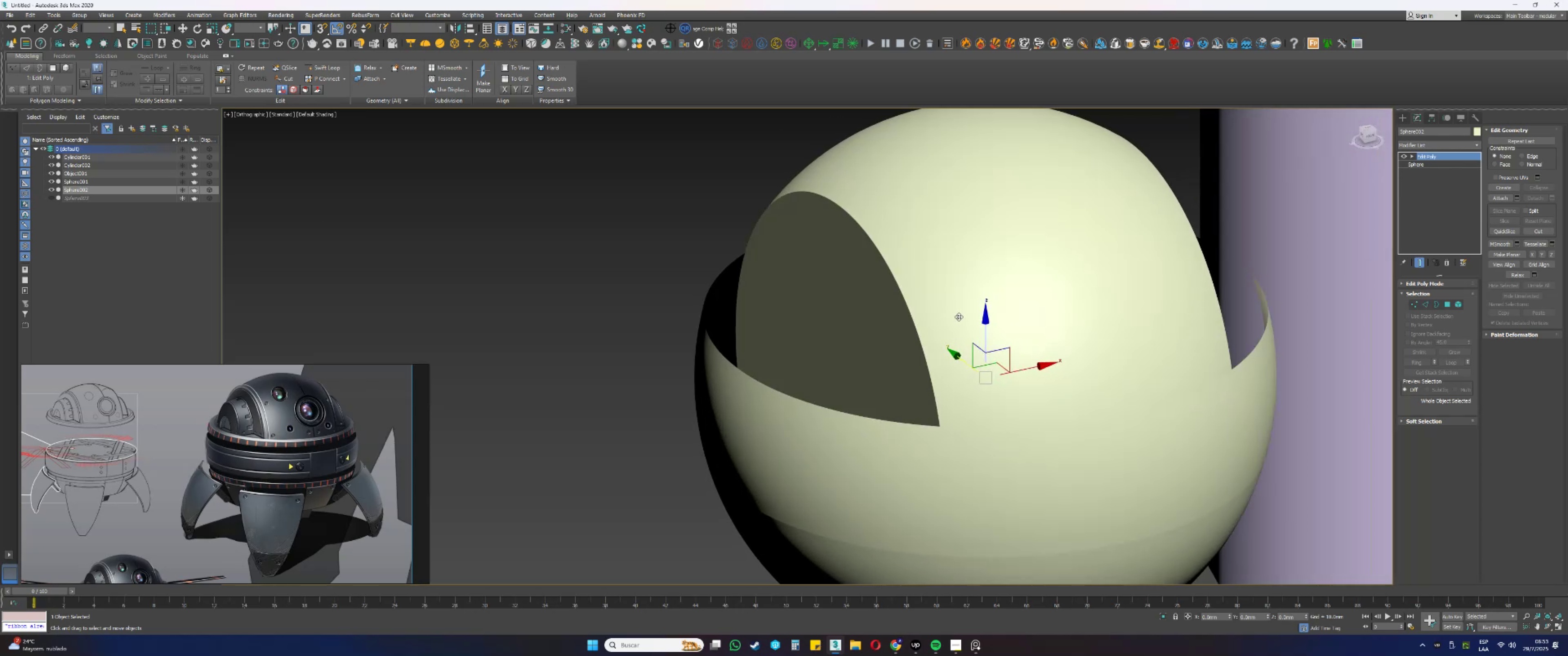 
key(F4)
 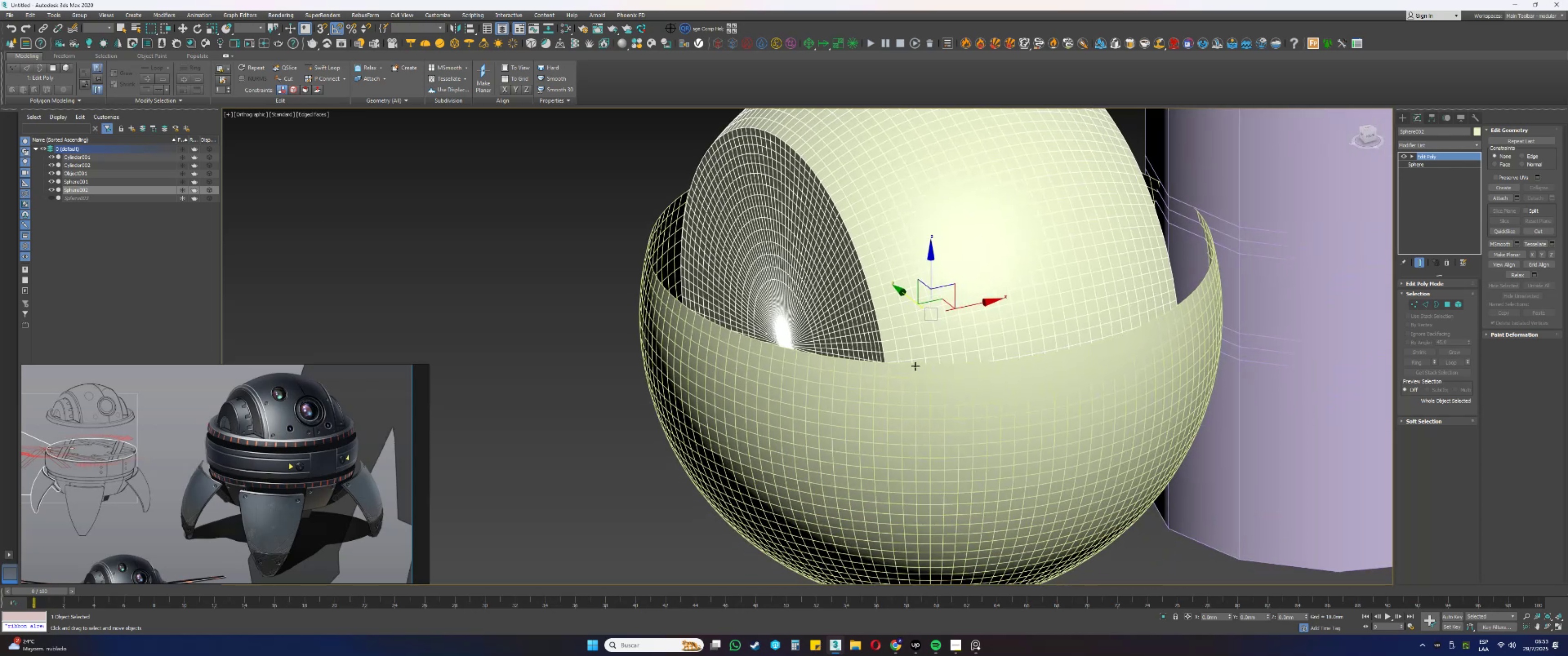 
key(F4)
 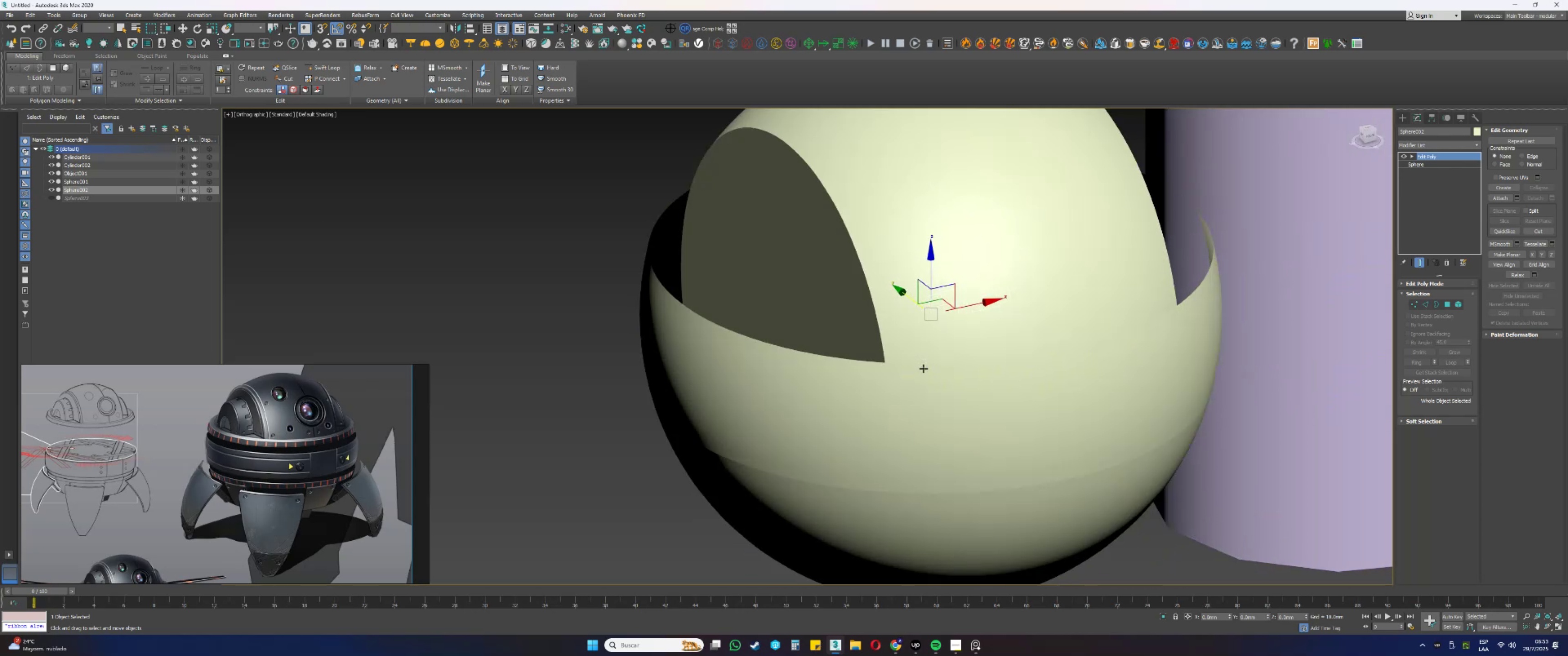 
hold_key(key=AltLeft, duration=1.03)
 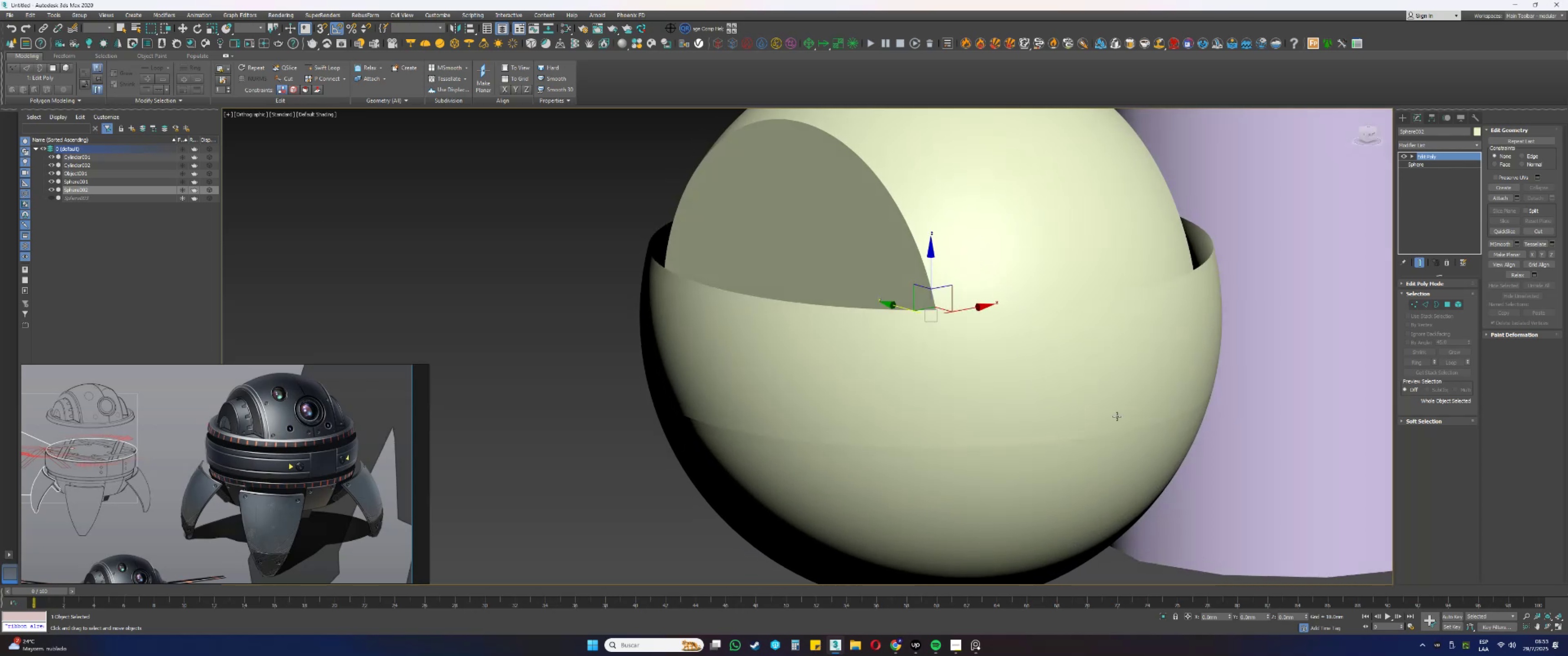 
left_click([1135, 424])
 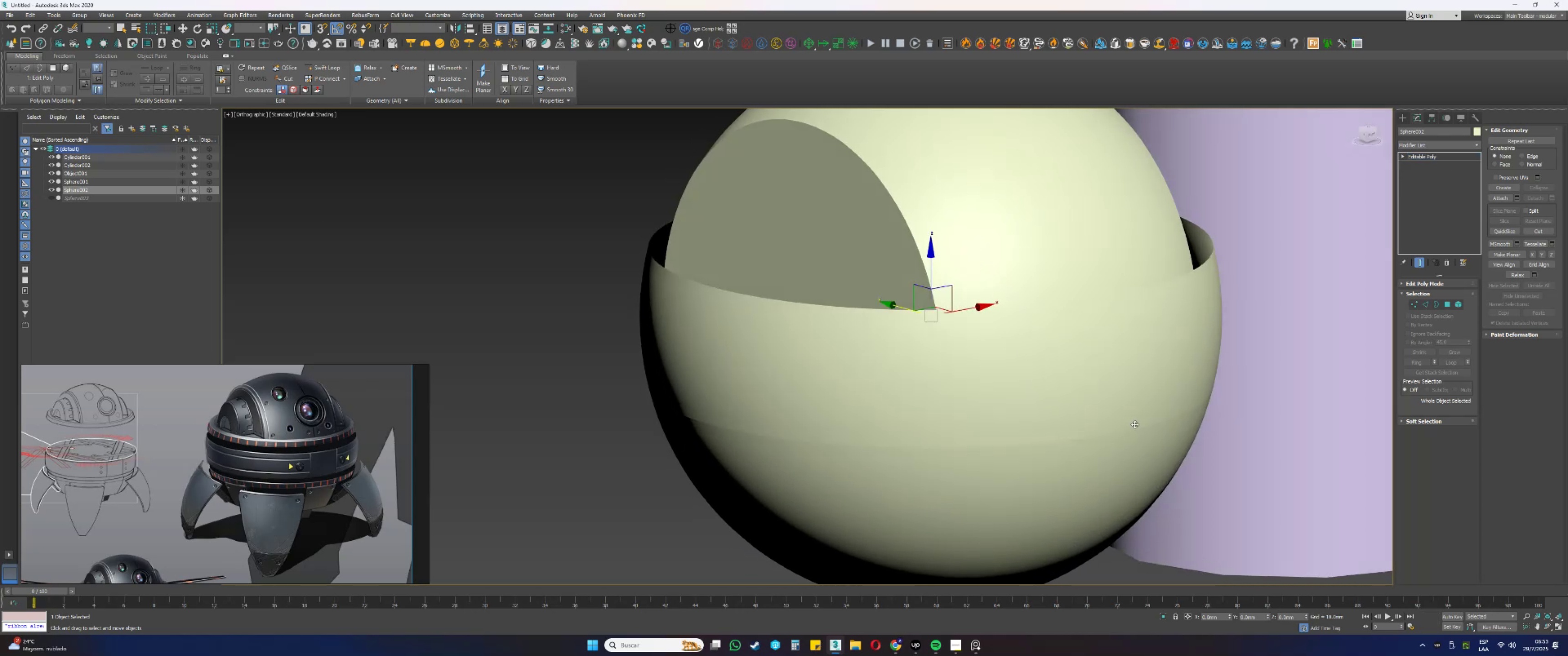 
key(F4)
 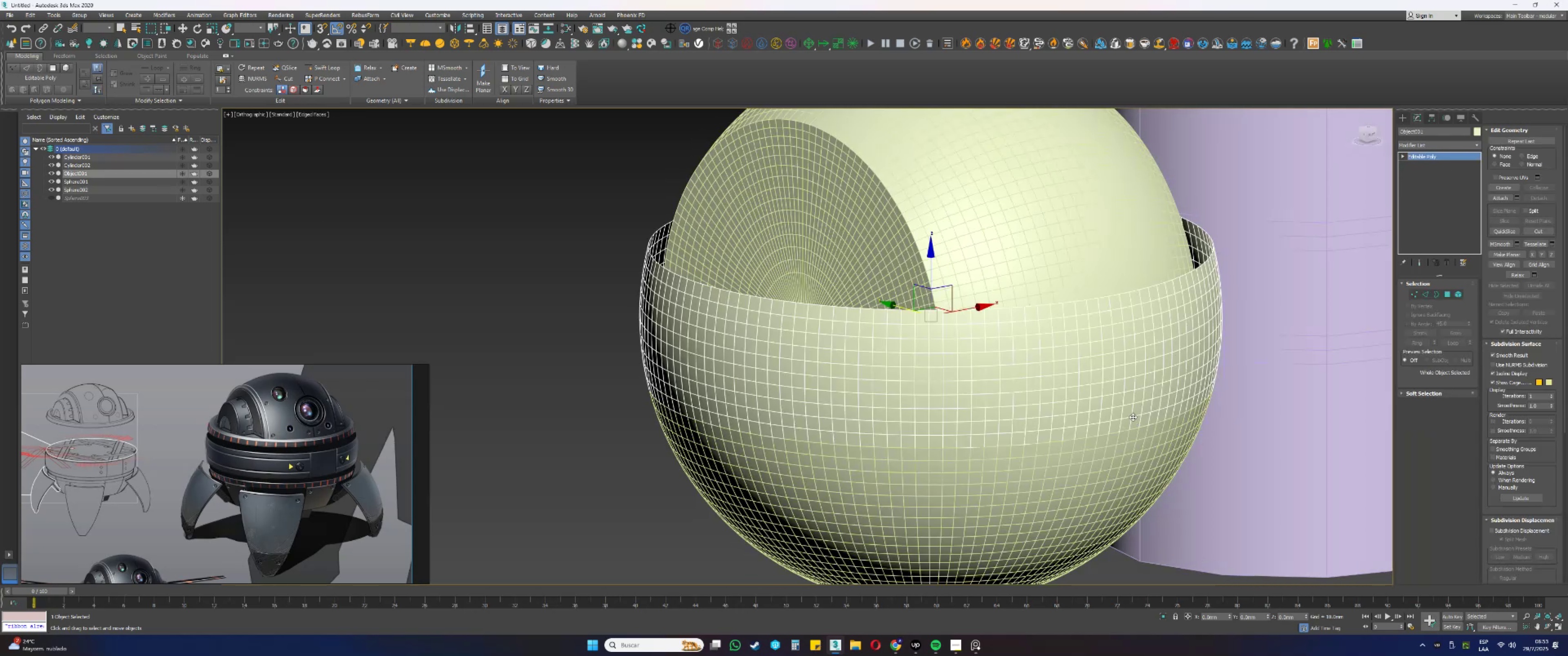 
left_click([1131, 406])
 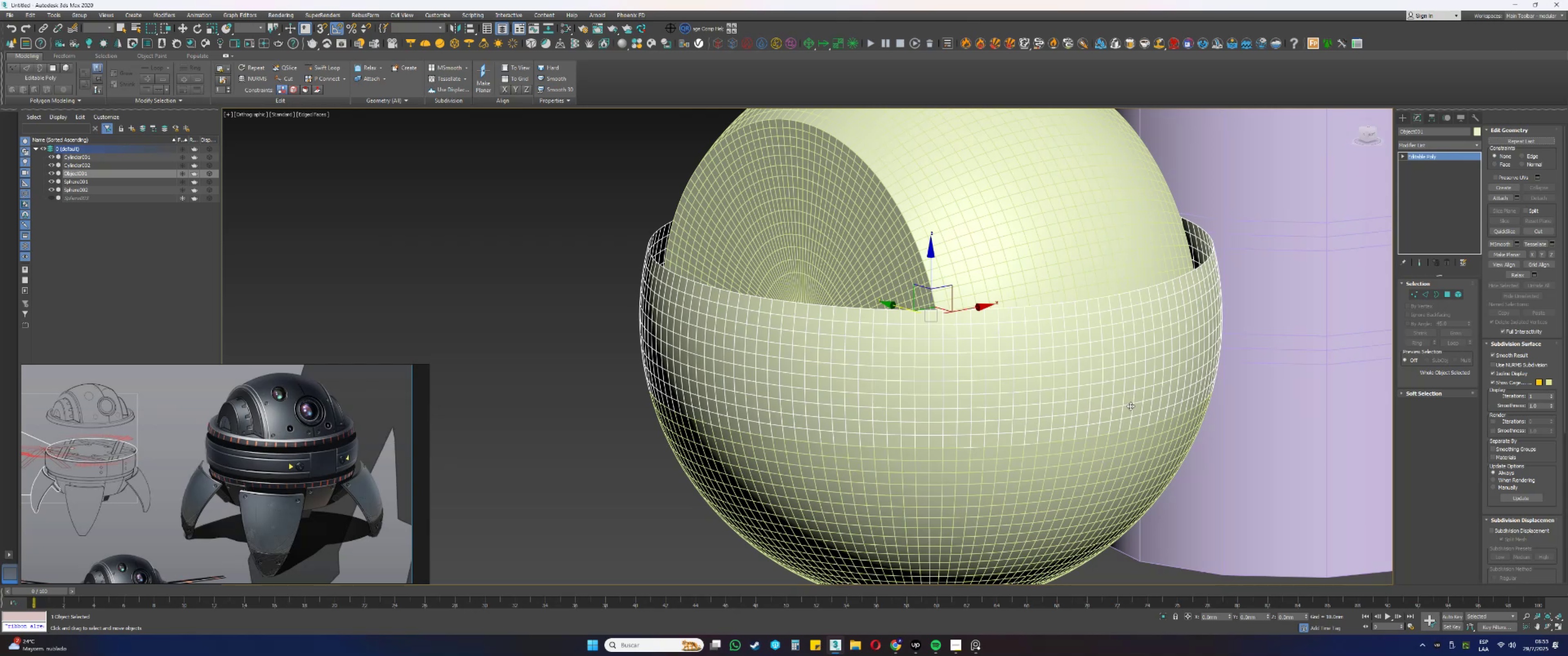 
scroll: coordinate [1130, 406], scroll_direction: down, amount: 1.0
 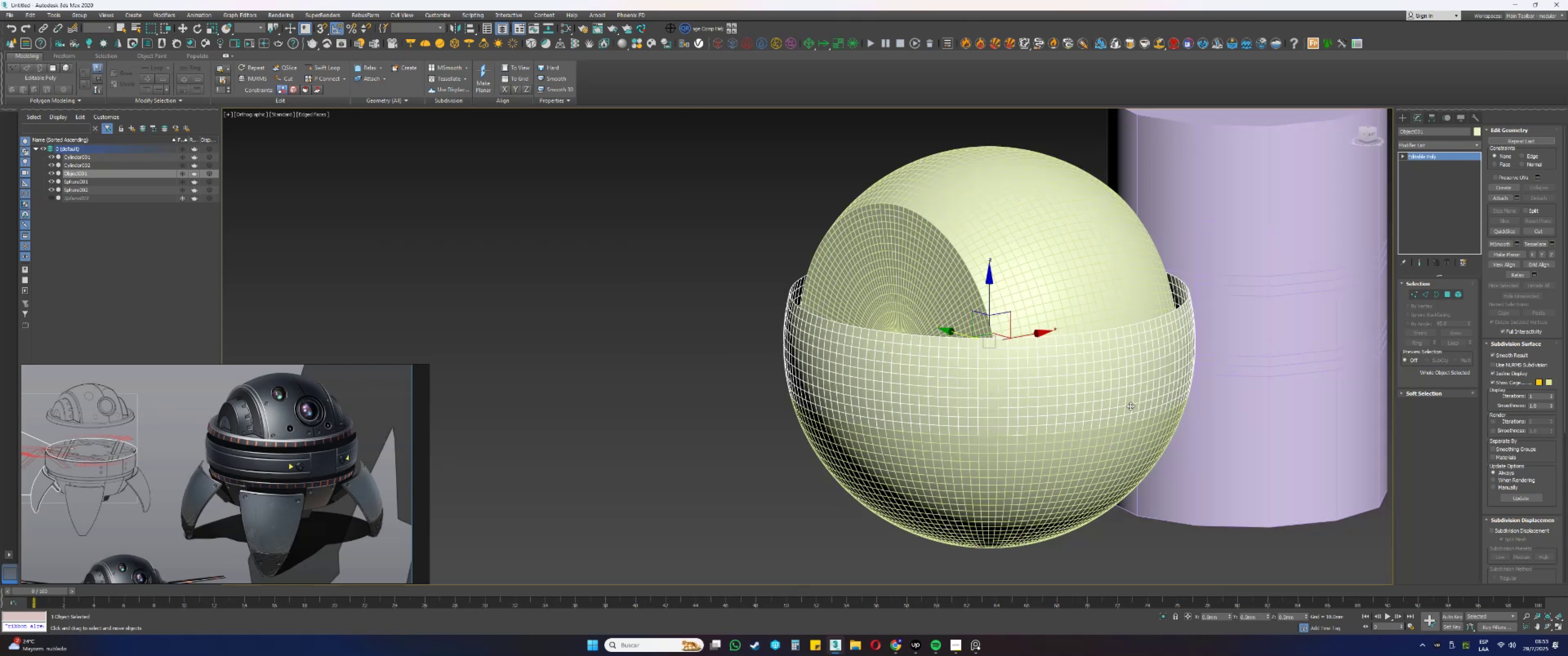 
hold_key(key=AltLeft, duration=0.89)
 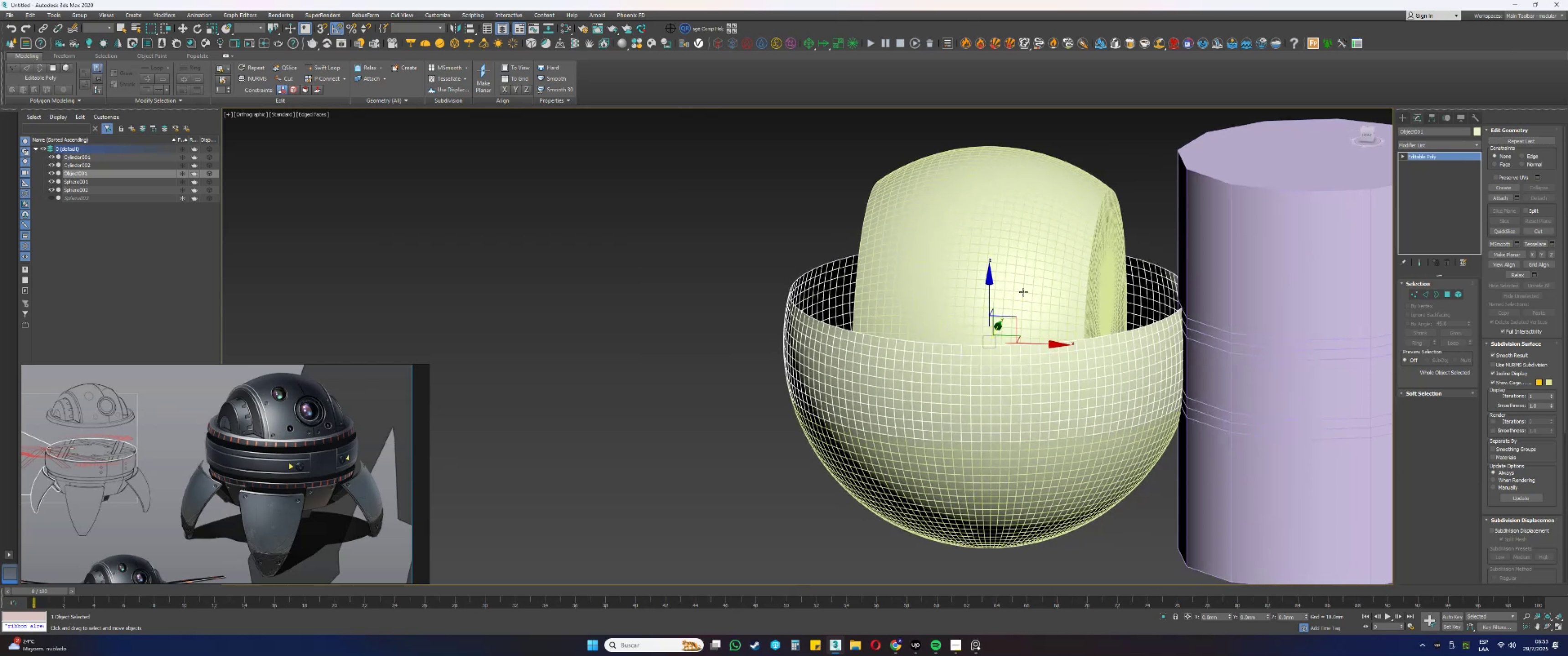 
left_click([1019, 287])
 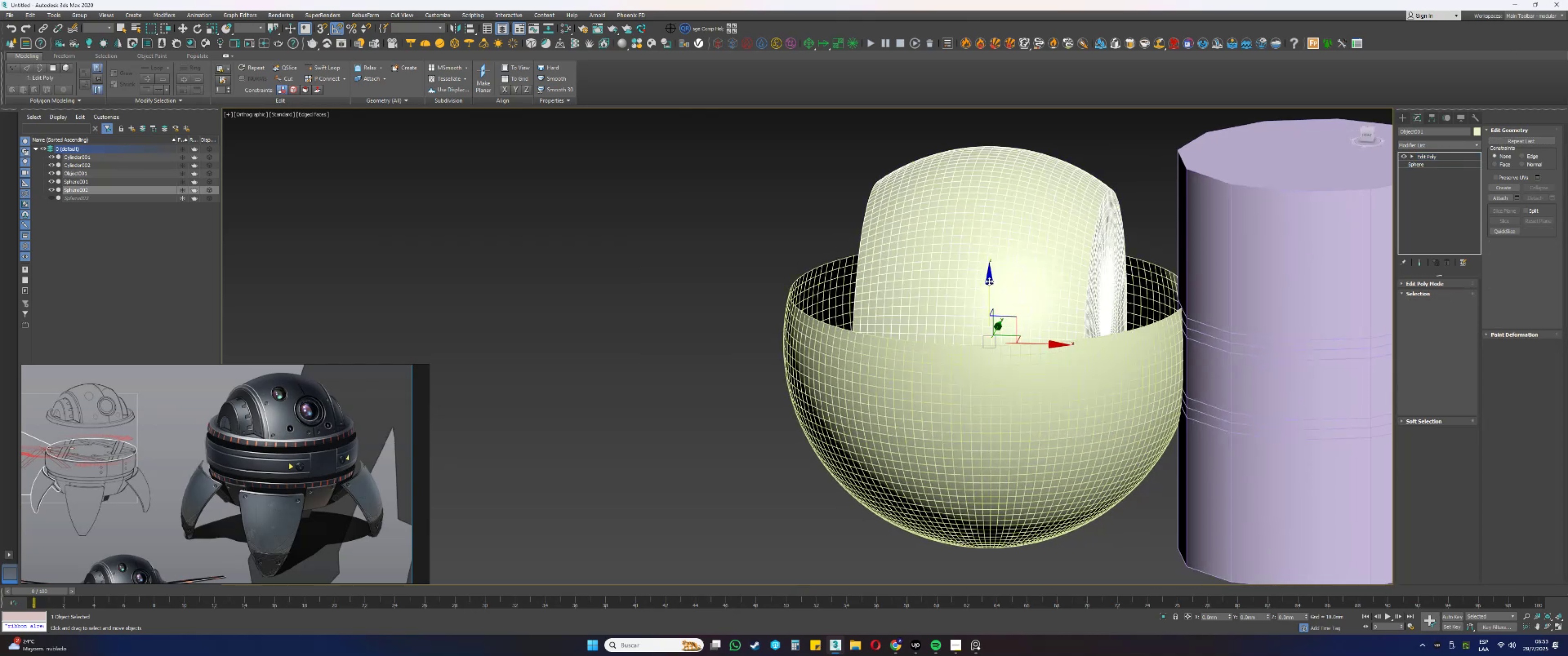 
hold_key(key=AltLeft, duration=0.96)
 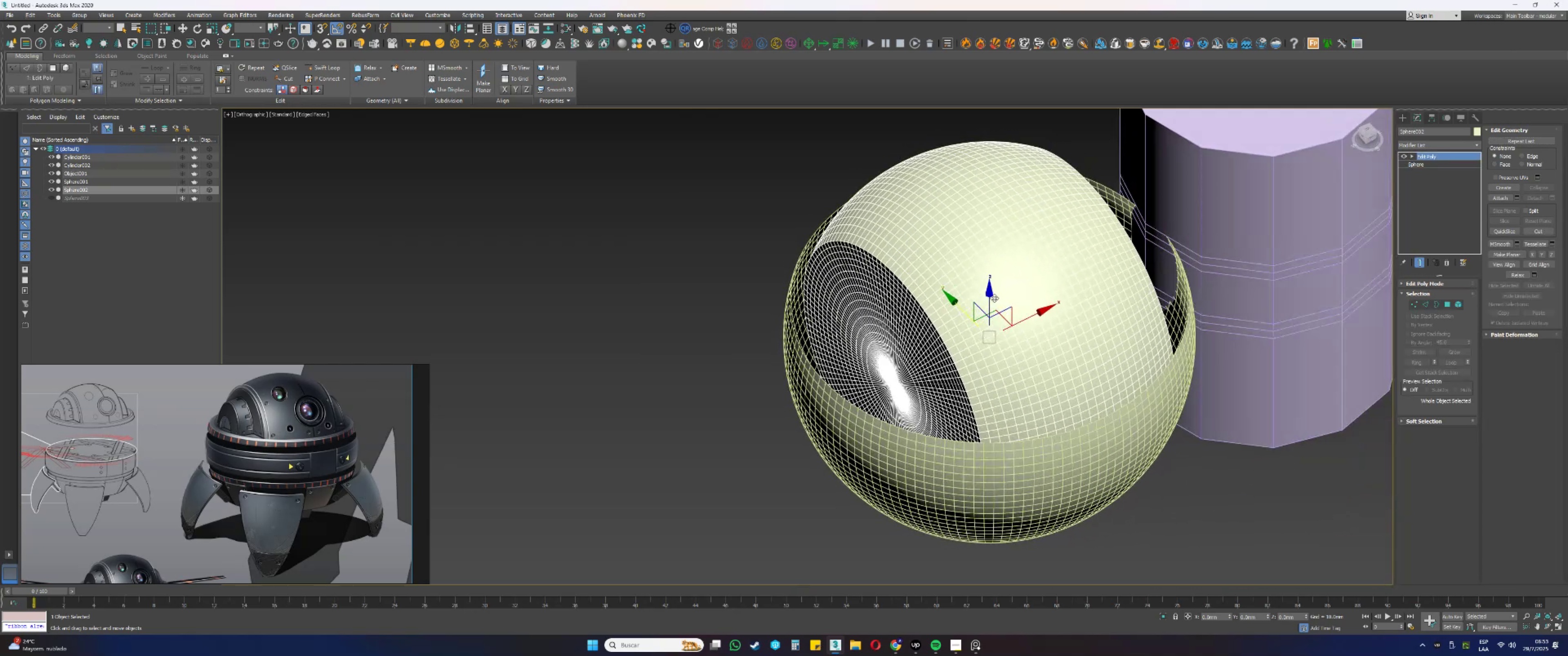 
type(fz[F3])
 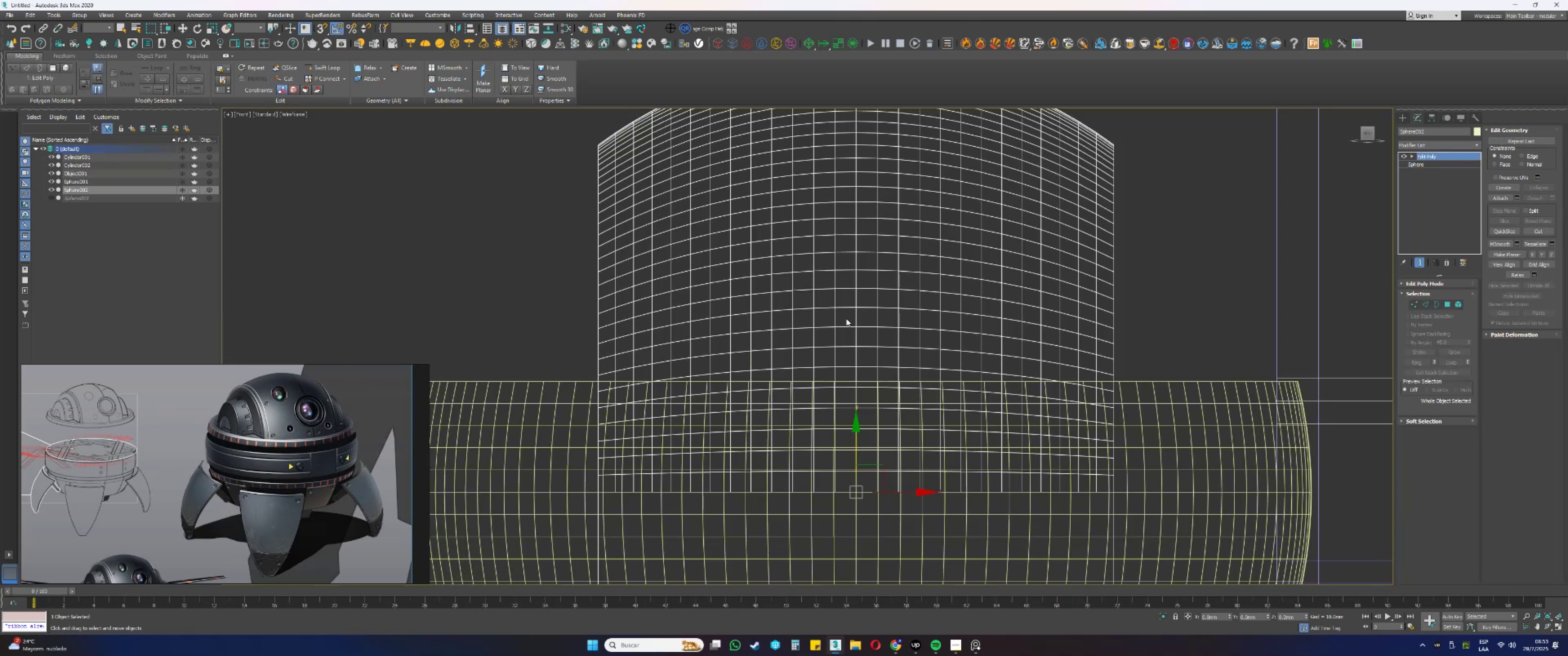 
scroll: coordinate [805, 283], scroll_direction: up, amount: 4.0
 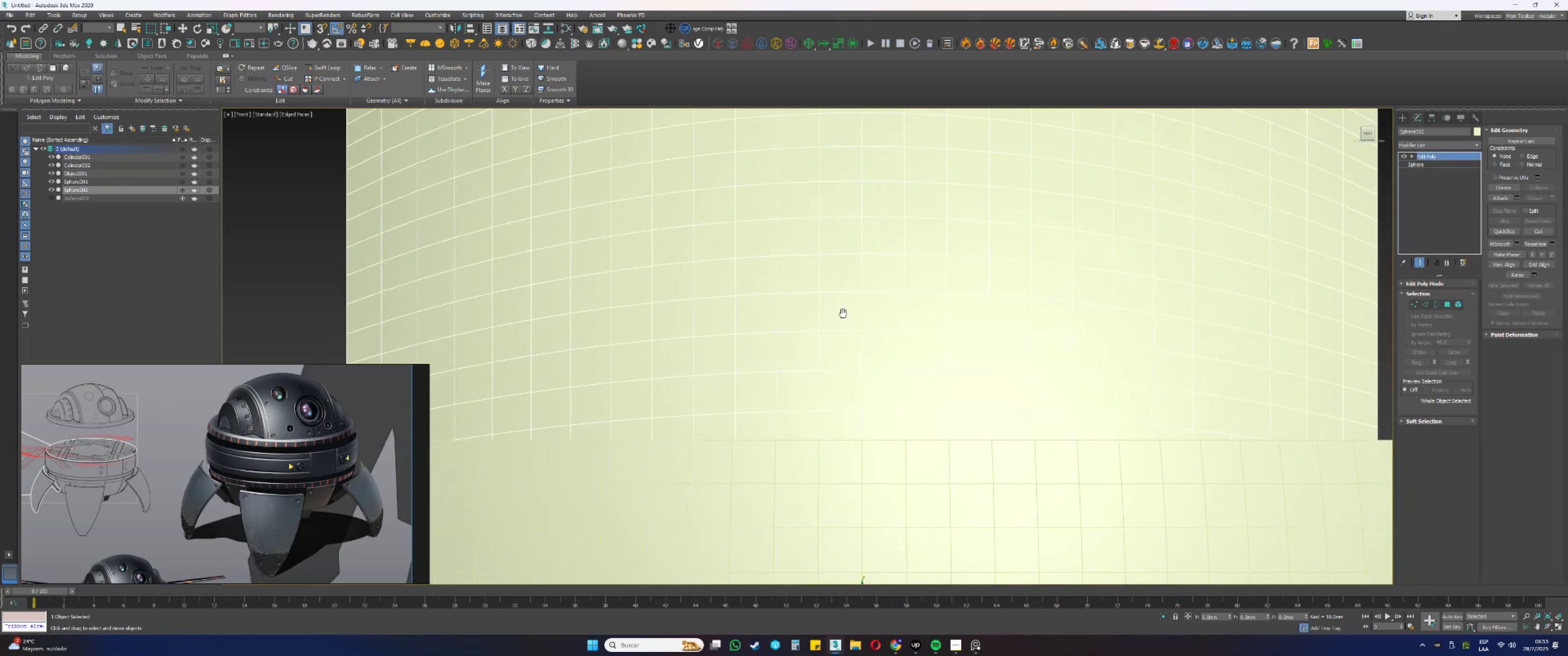 
scroll: coordinate [847, 319], scroll_direction: down, amount: 2.0
 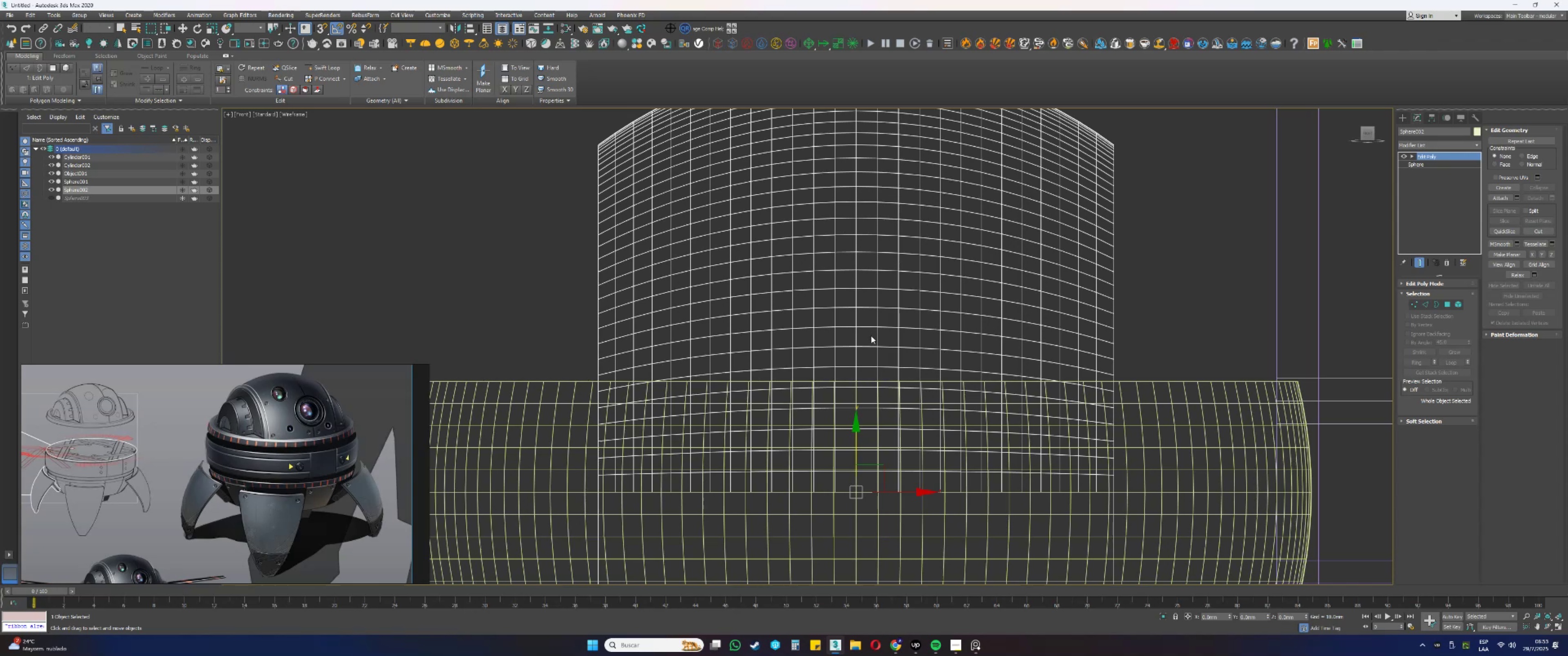 
wait(6.63)
 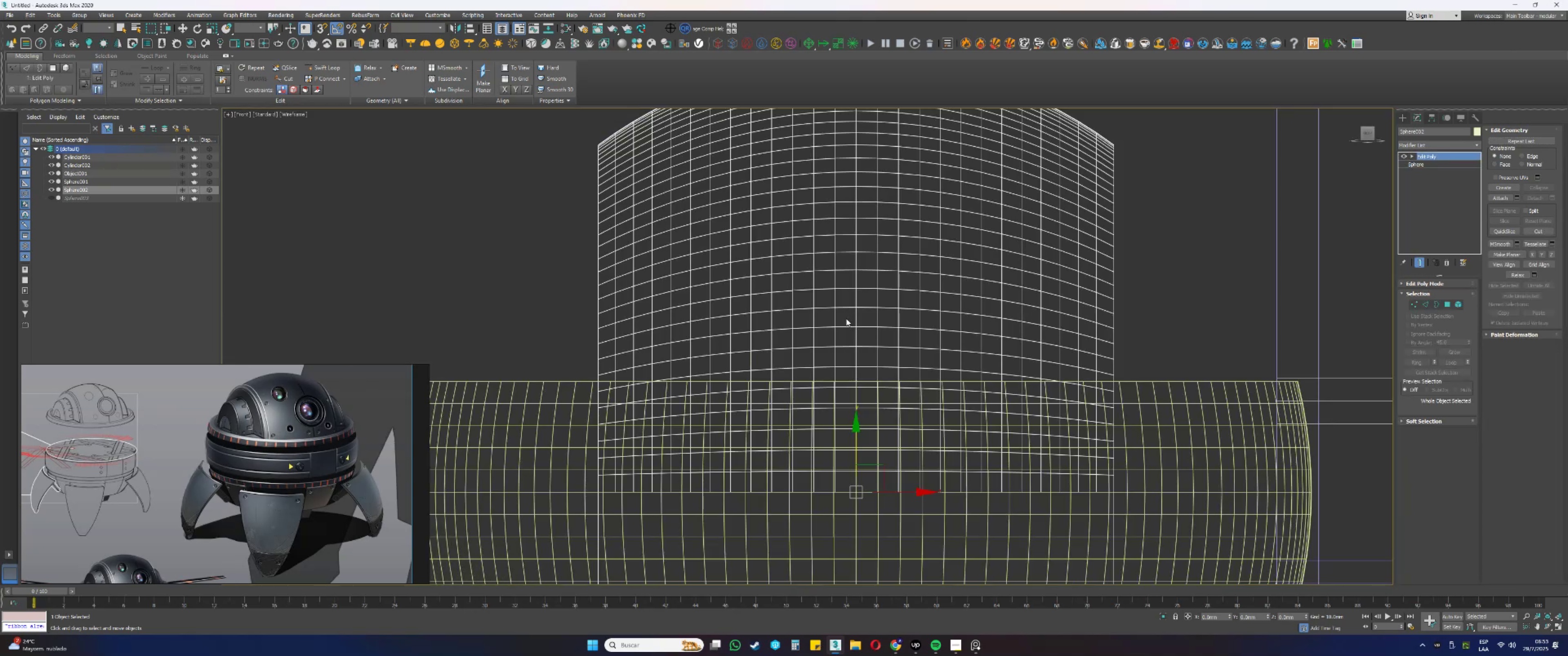 
key(1)
 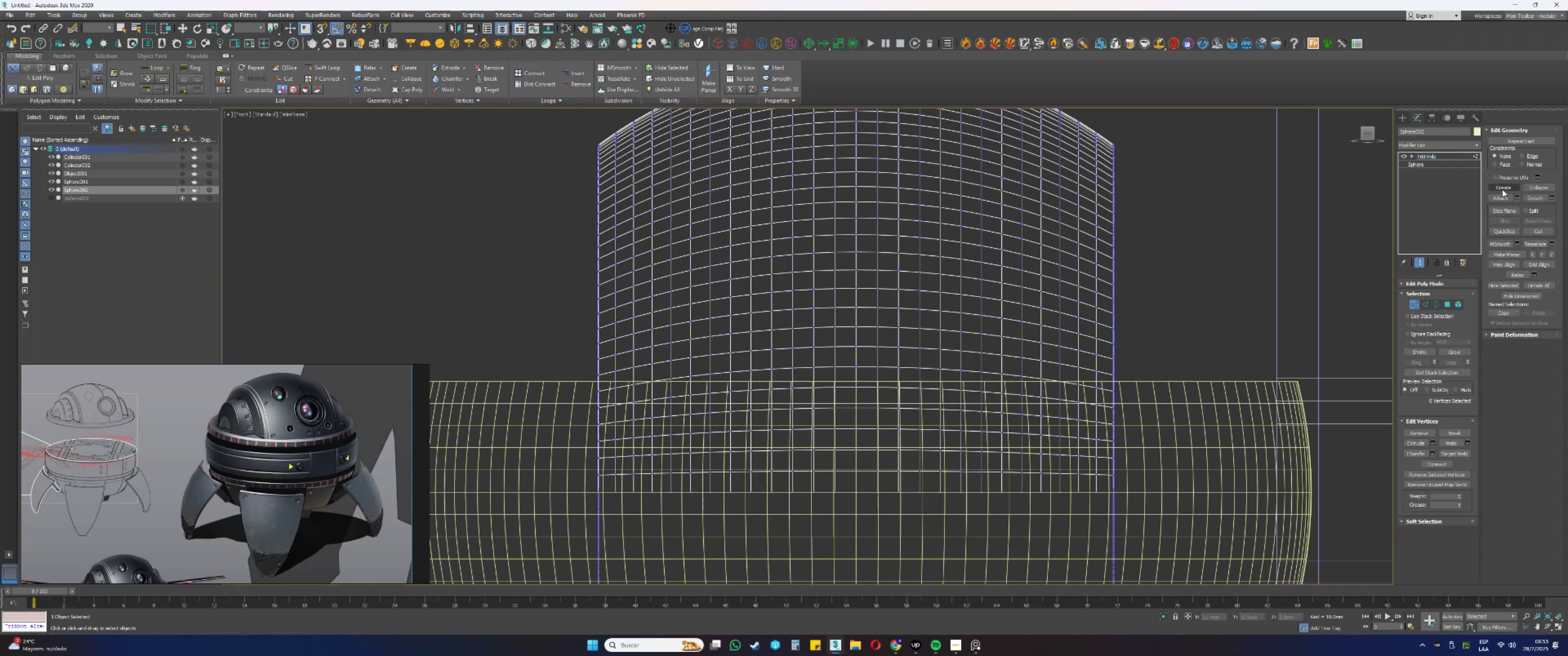 
left_click([1496, 211])
 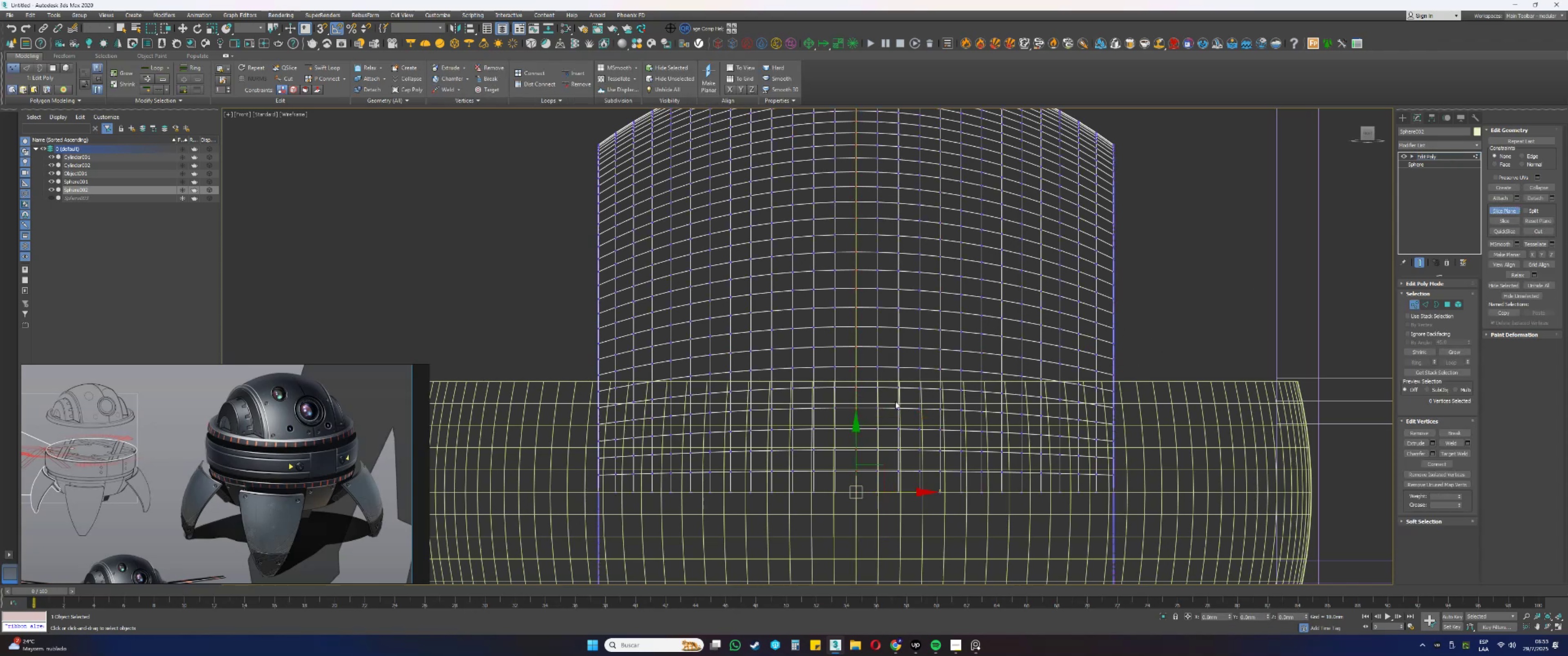 
type(ewss)
 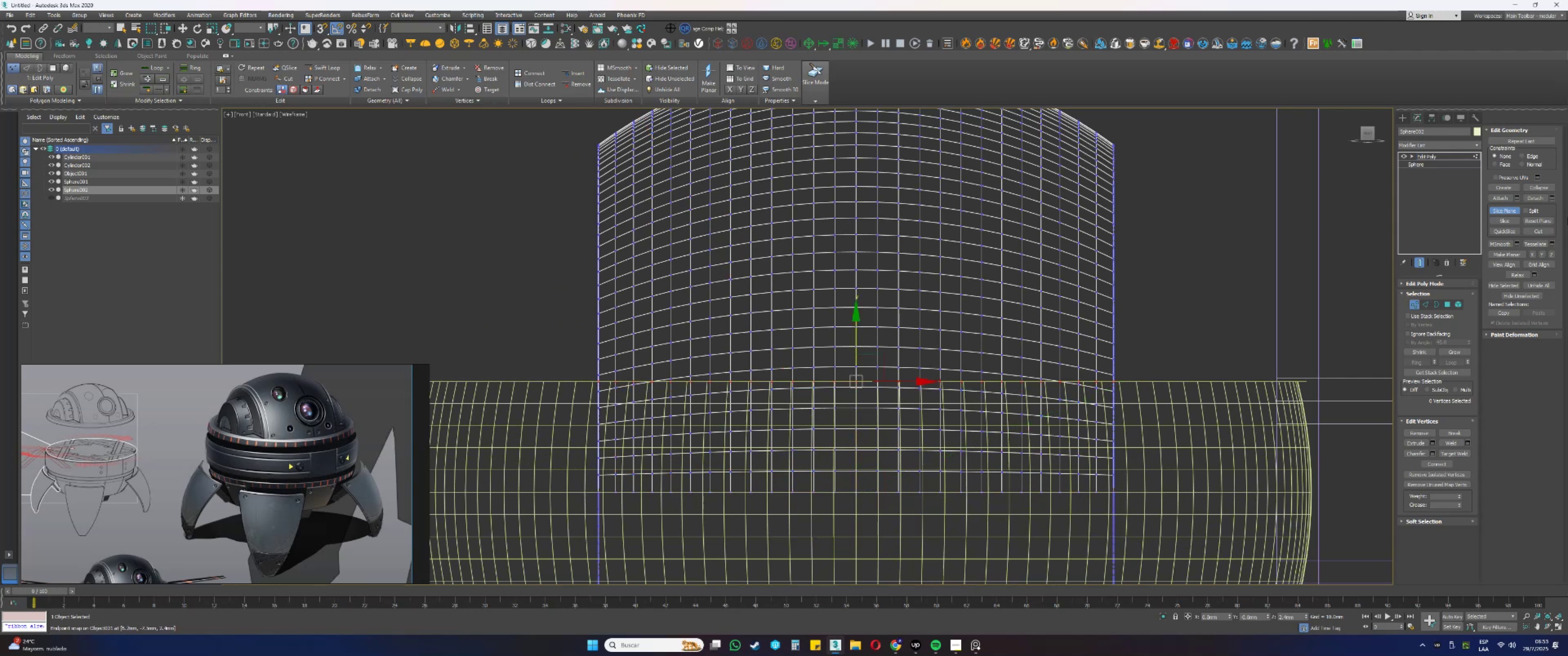 
left_click_drag(start_coordinate=[889, 437], to_coordinate=[849, 425])
 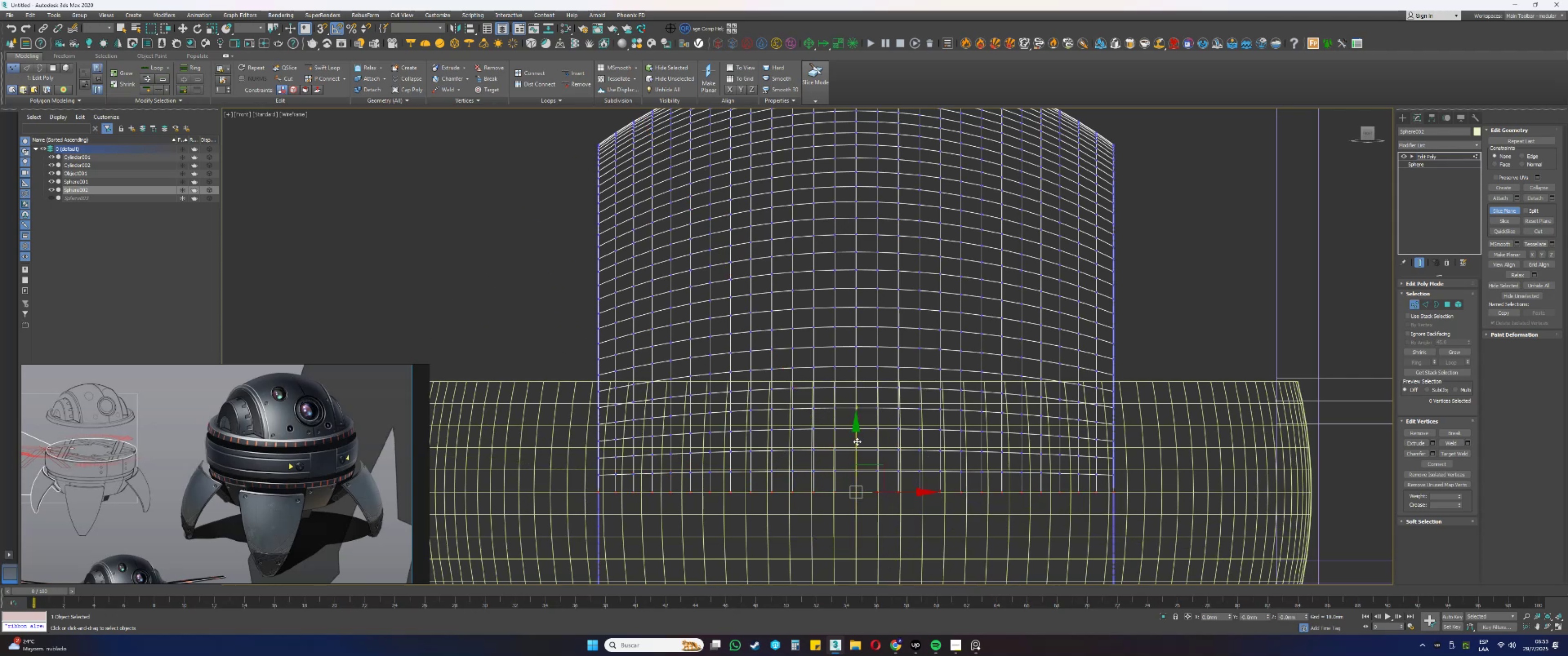 
left_click_drag(start_coordinate=[856, 446], to_coordinate=[1134, 379])
 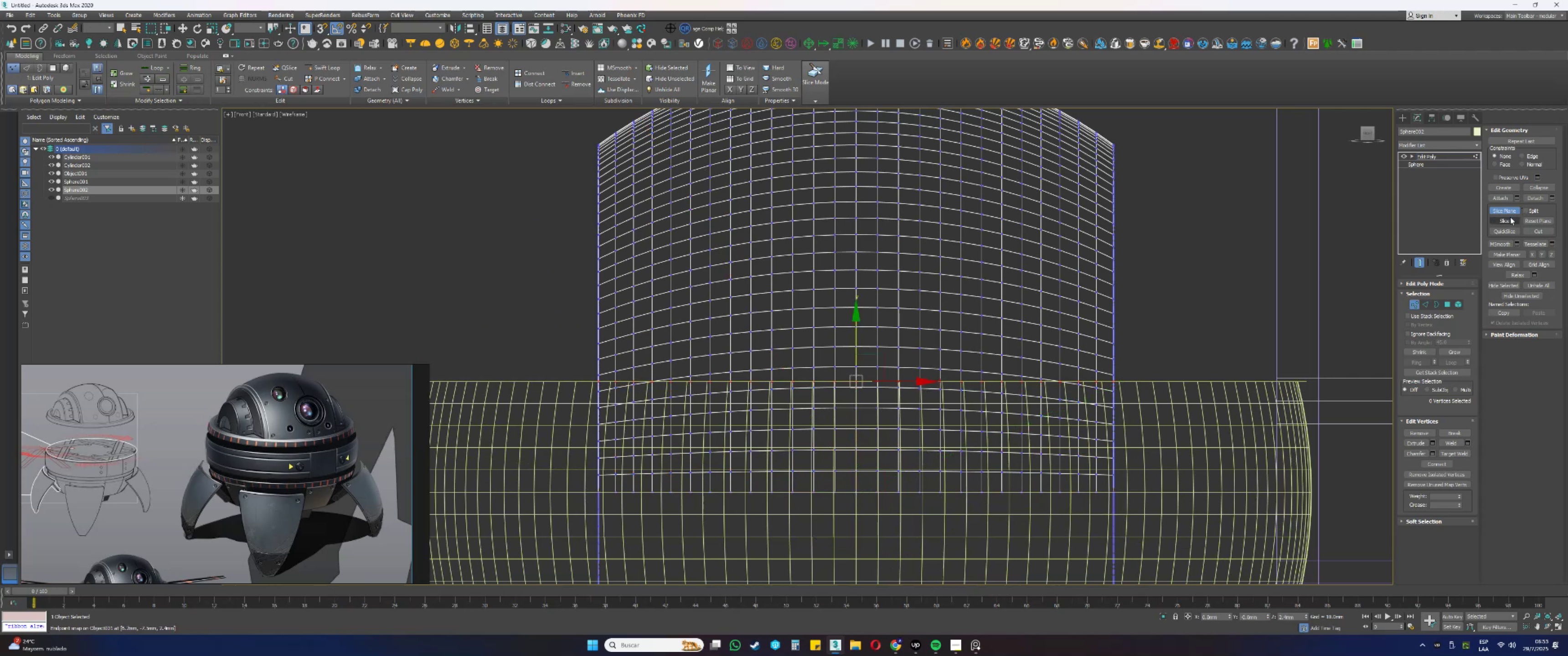 
double_click([1506, 209])
 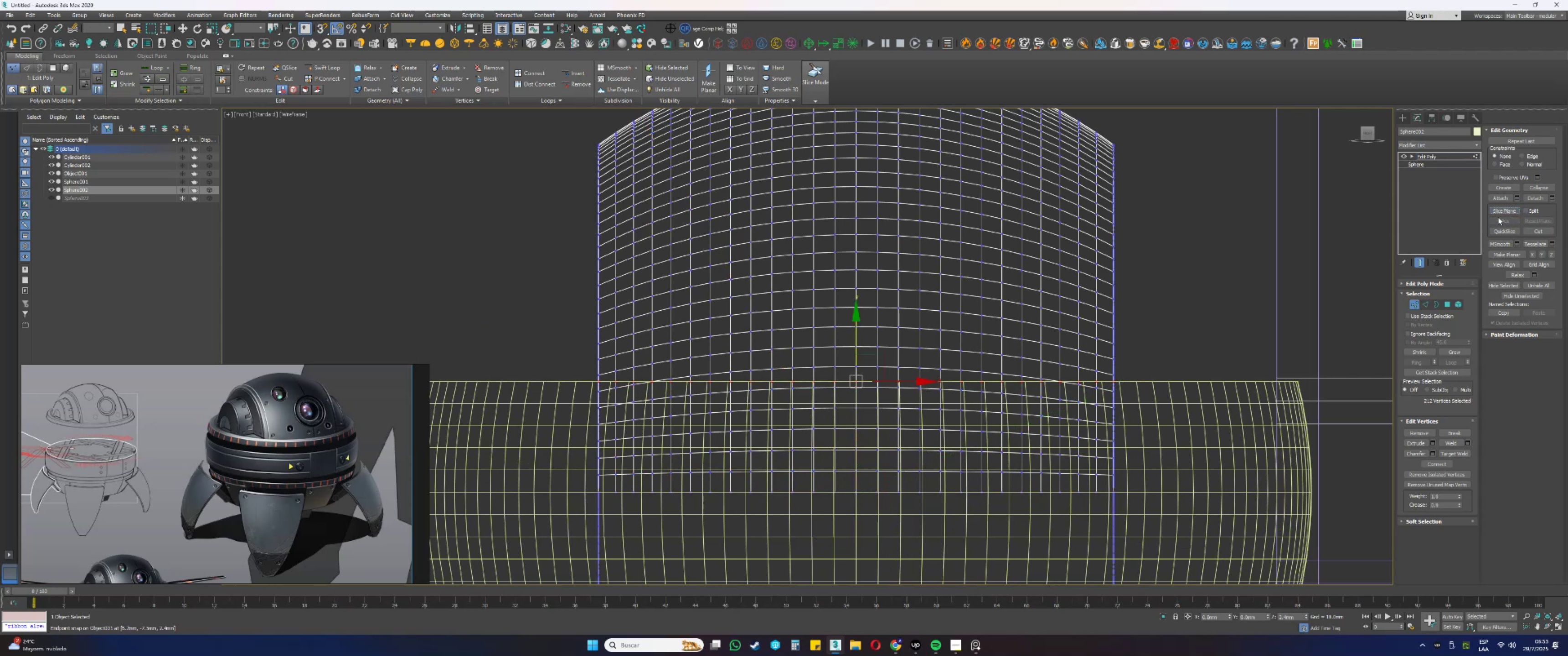 
key(4)
 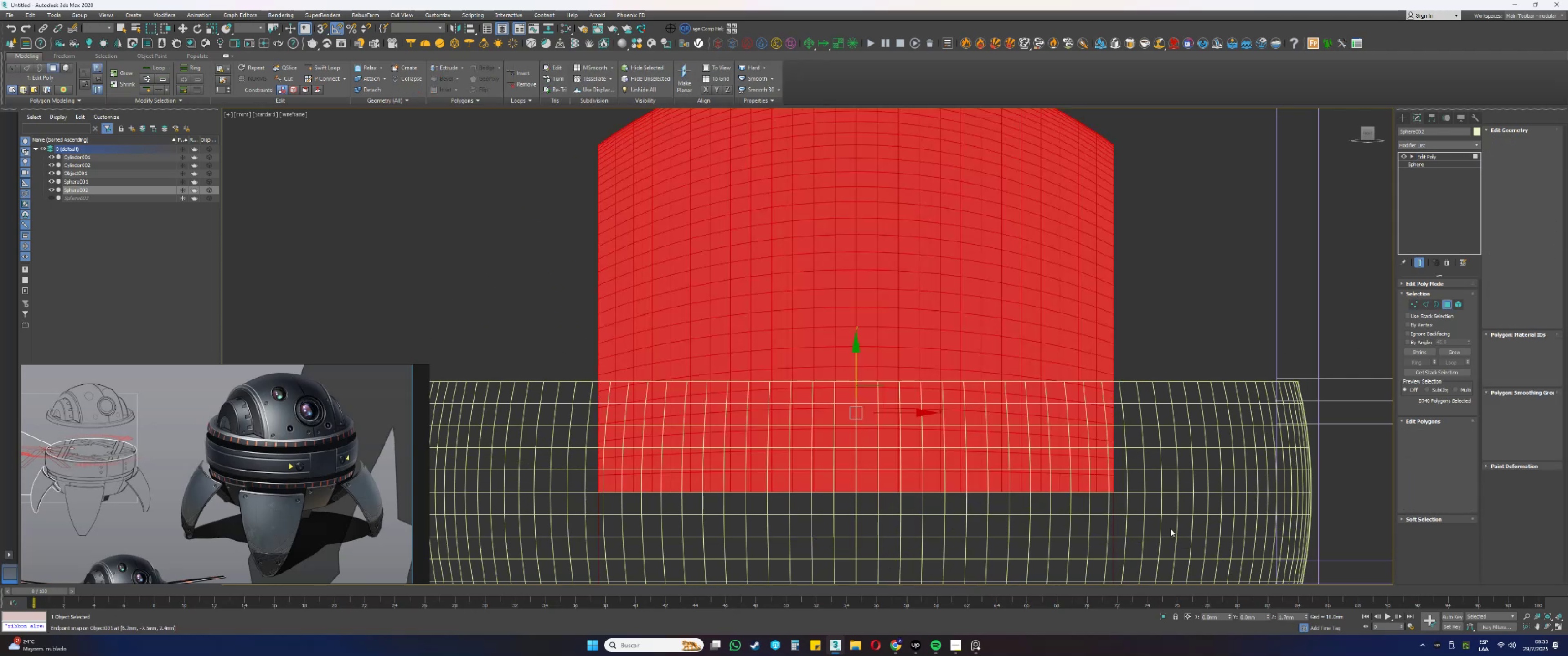 
left_click_drag(start_coordinate=[1183, 537], to_coordinate=[583, 383])
 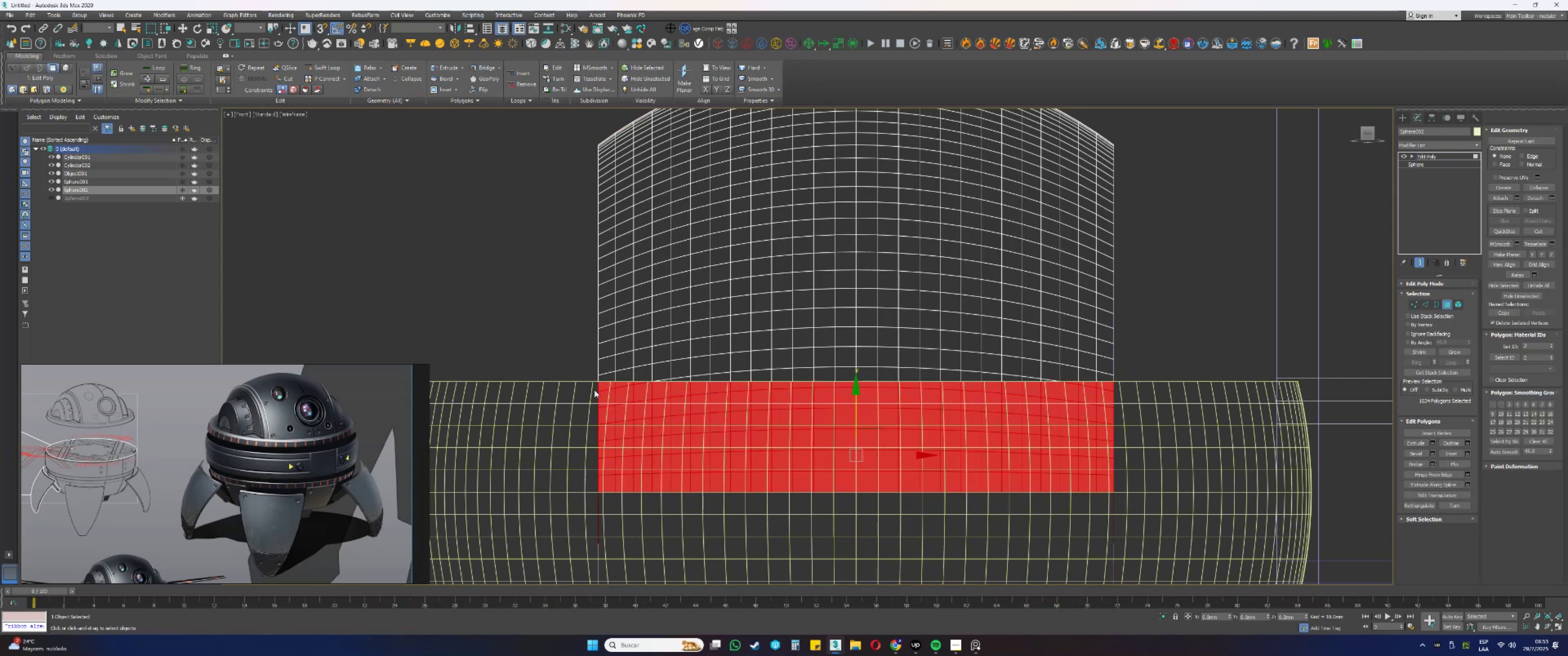 
hold_key(key=AltLeft, duration=0.39)
 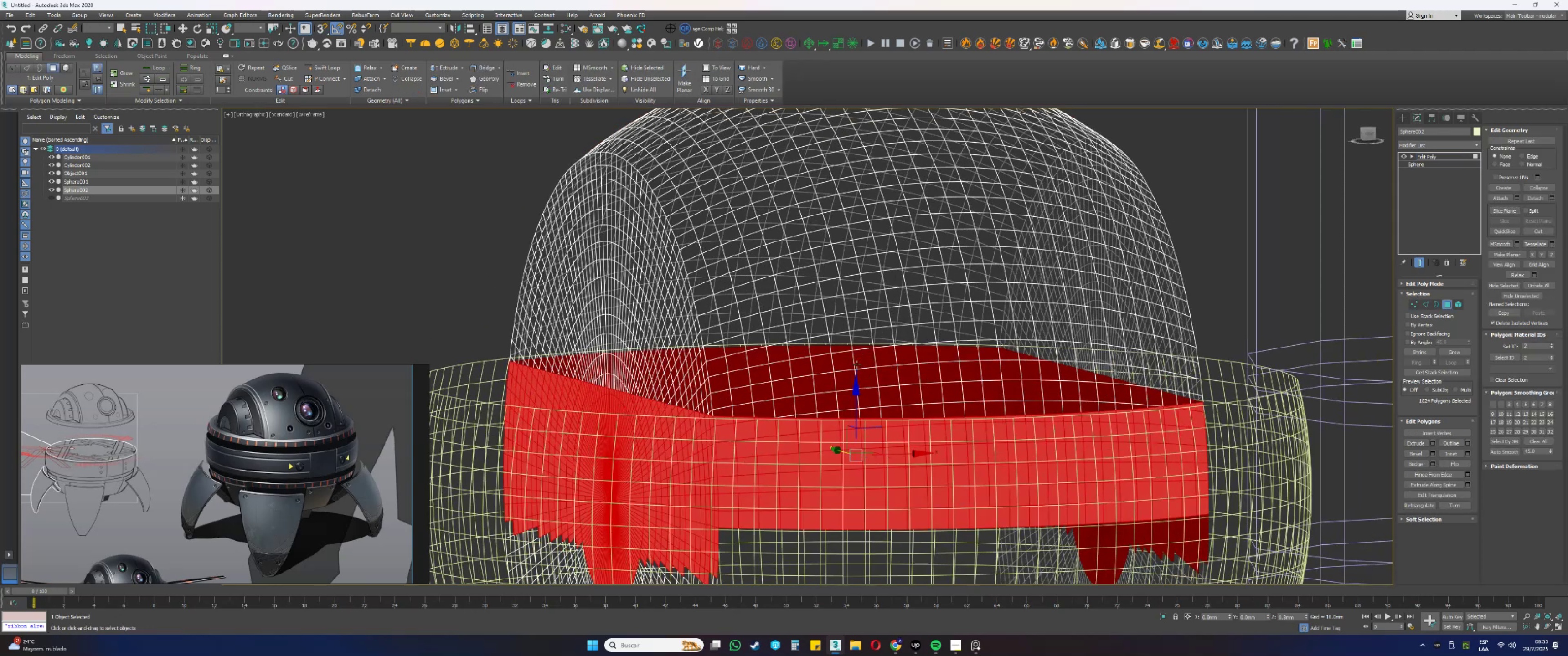 
scroll: coordinate [857, 364], scroll_direction: down, amount: 2.0
 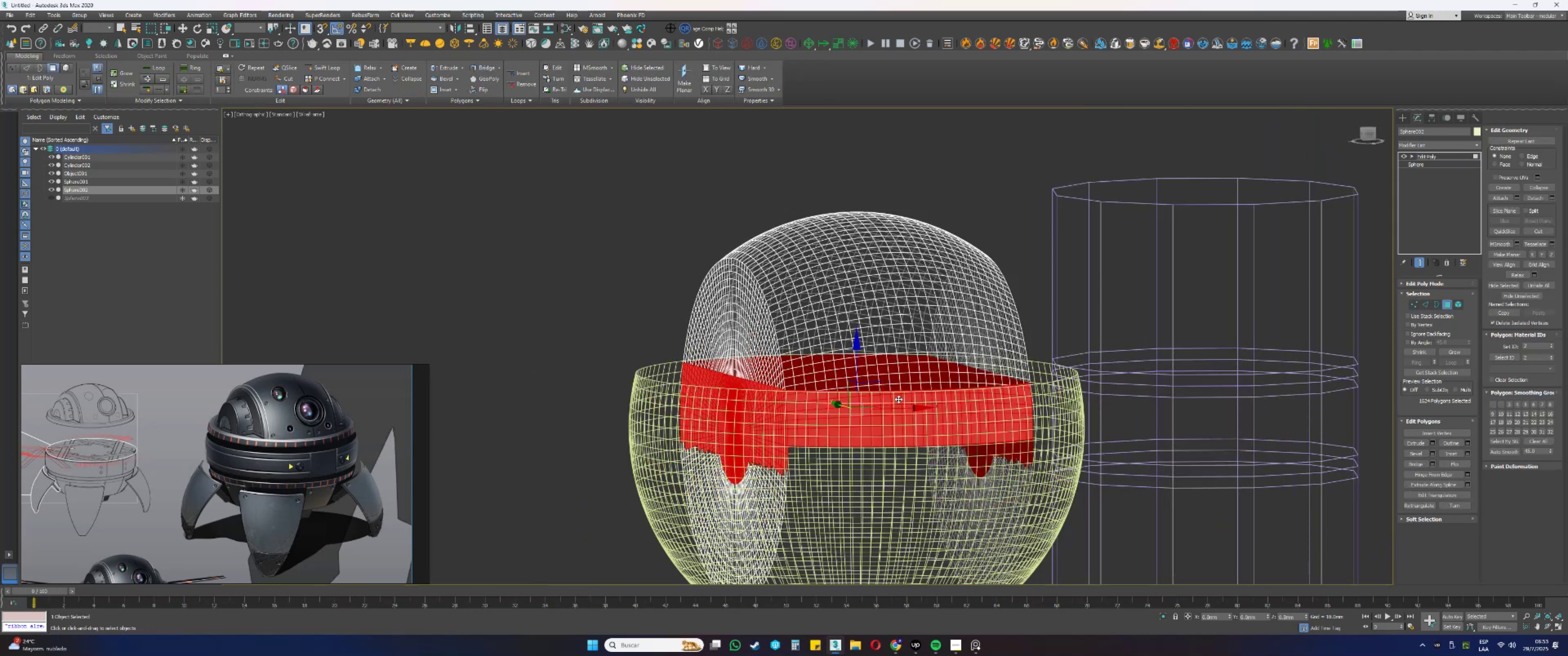 
type(fz)
 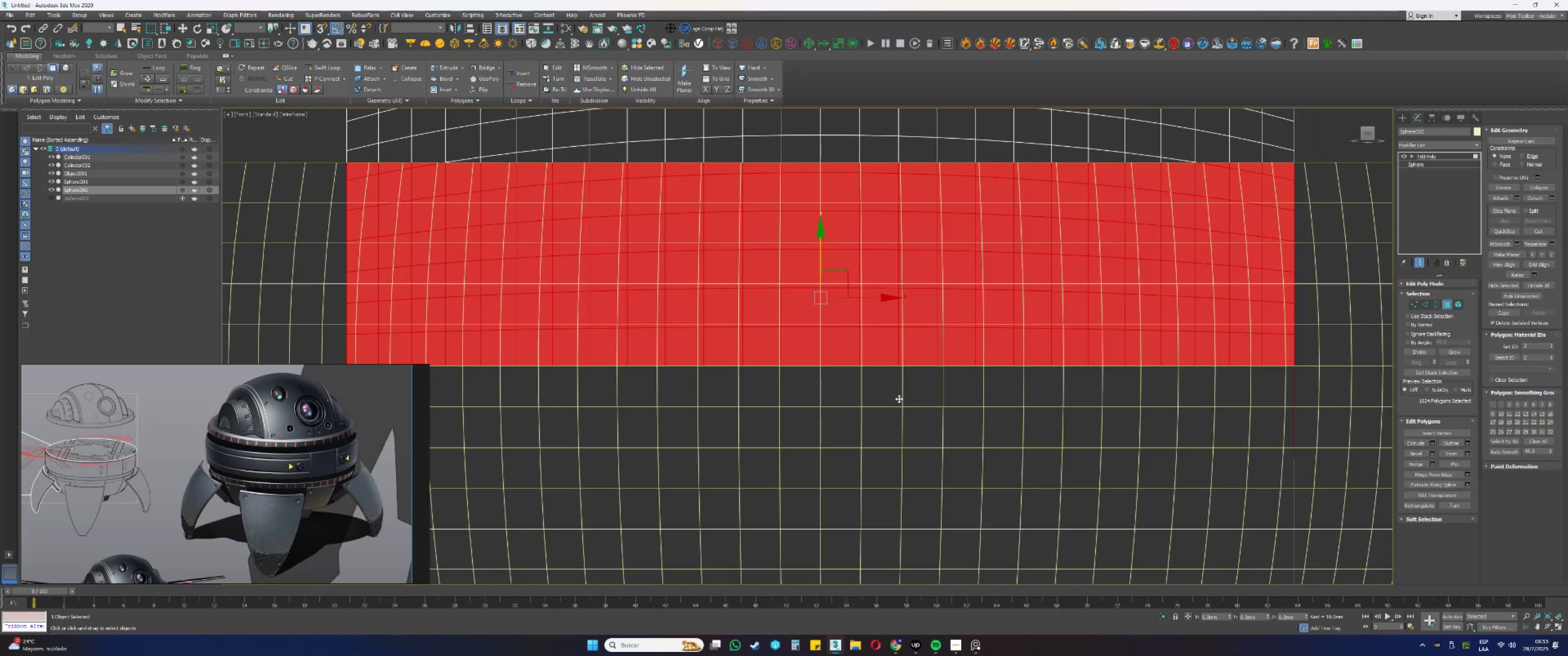 
scroll: coordinate [914, 364], scroll_direction: down, amount: 6.0
 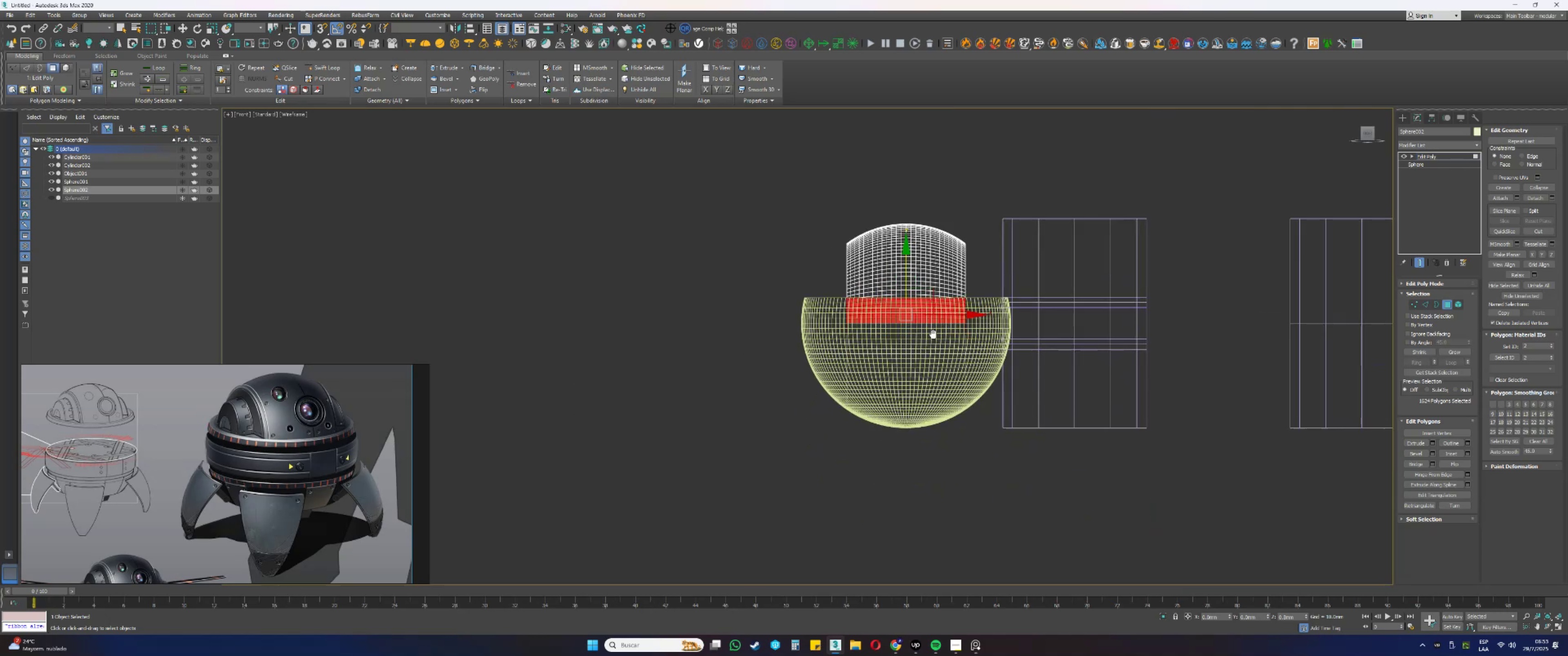 
hold_key(key=ControlLeft, duration=1.02)
left_click_drag(start_coordinate=[1103, 486], to_coordinate=[781, 274])
 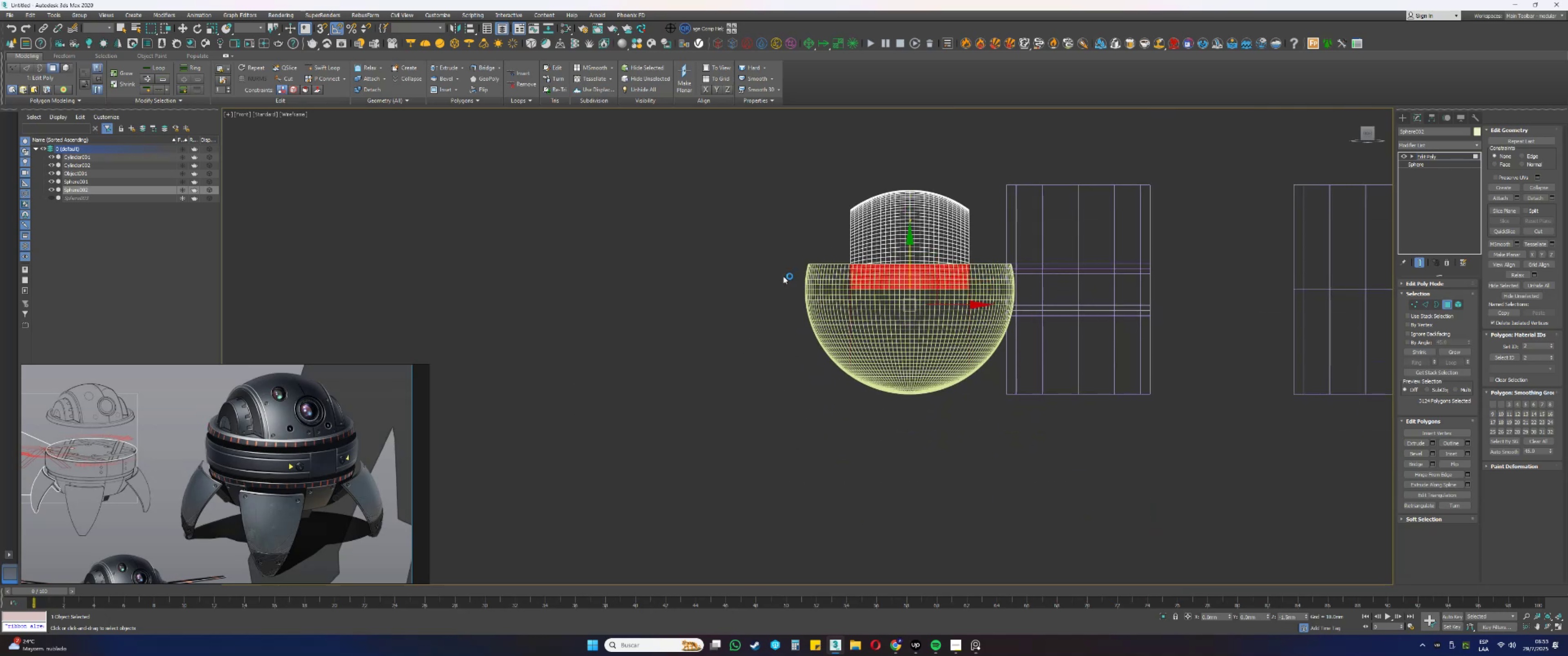 
scroll: coordinate [883, 261], scroll_direction: up, amount: 2.0
 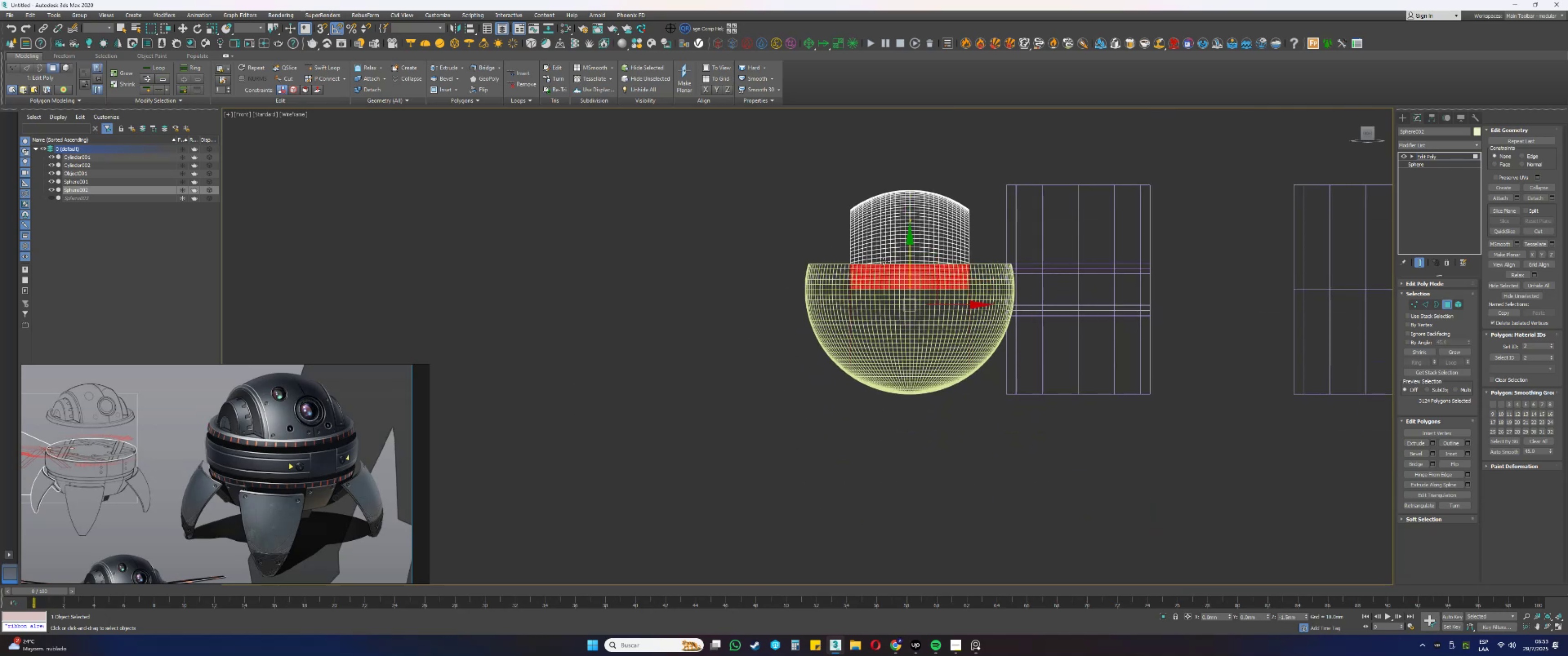 
hold_key(key=AltLeft, duration=0.43)
 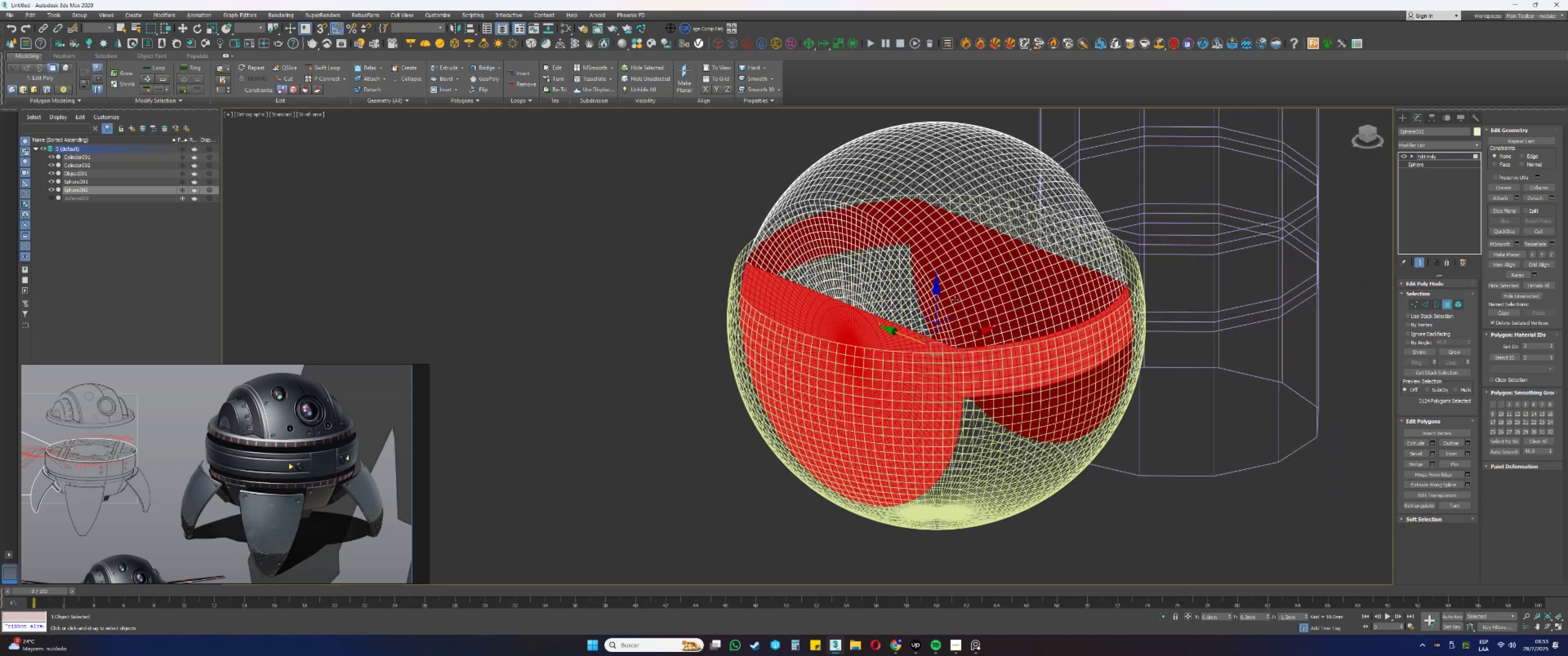 
key(Delete)
 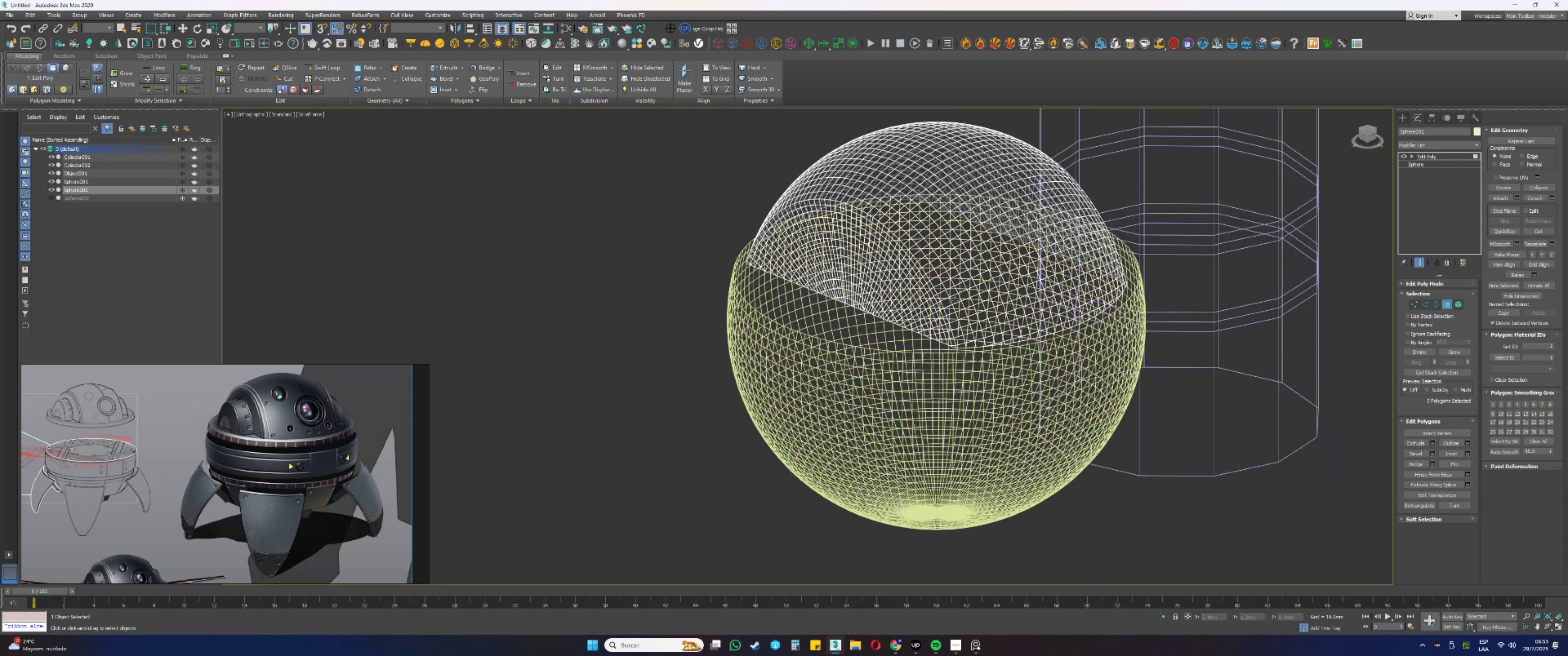 
key(F3)
 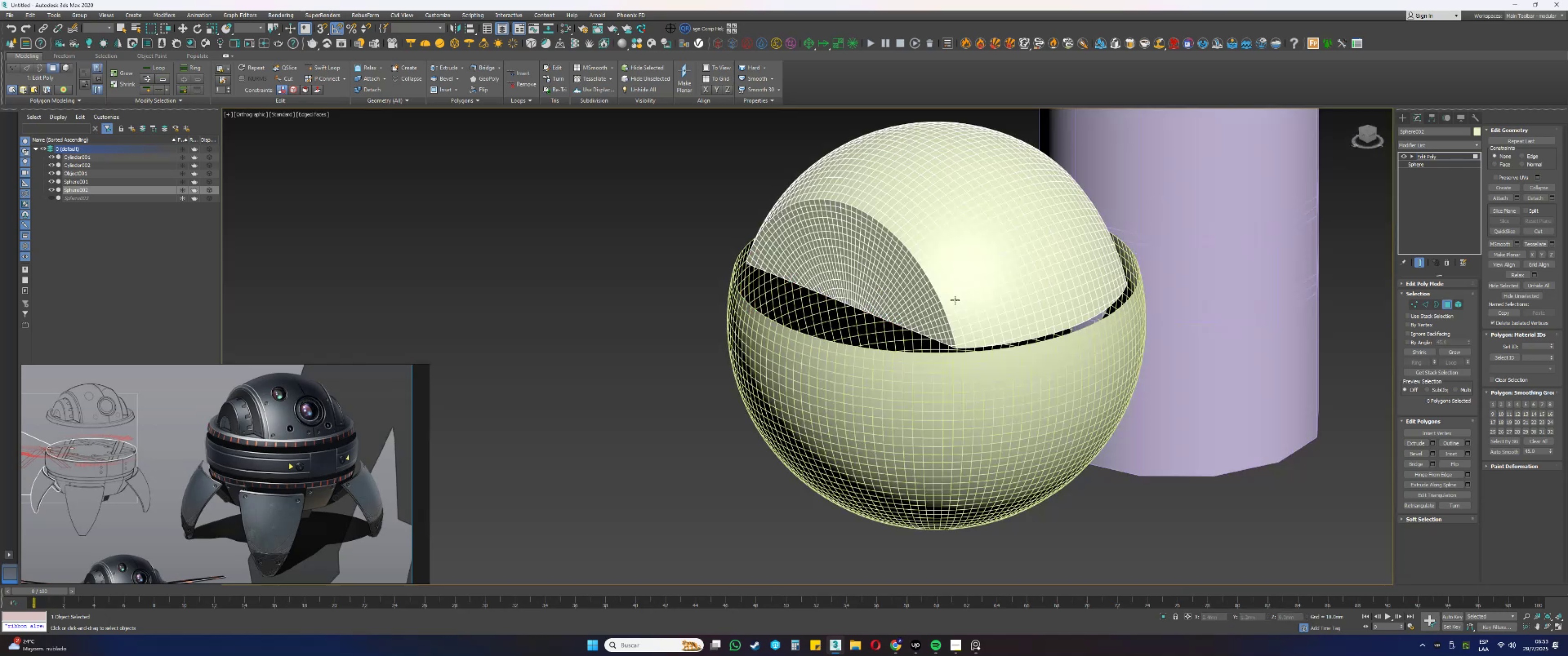 
scroll: coordinate [958, 299], scroll_direction: up, amount: 1.0
 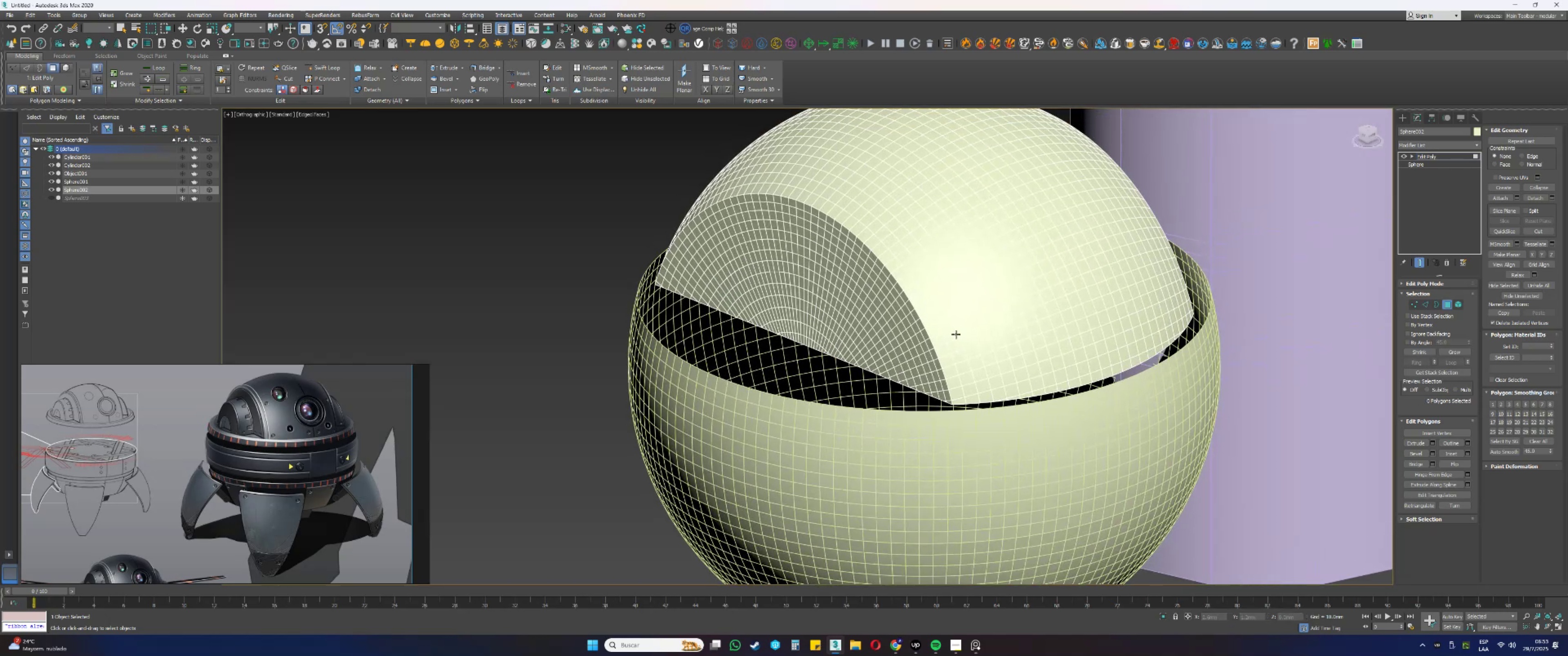 
key(4)
 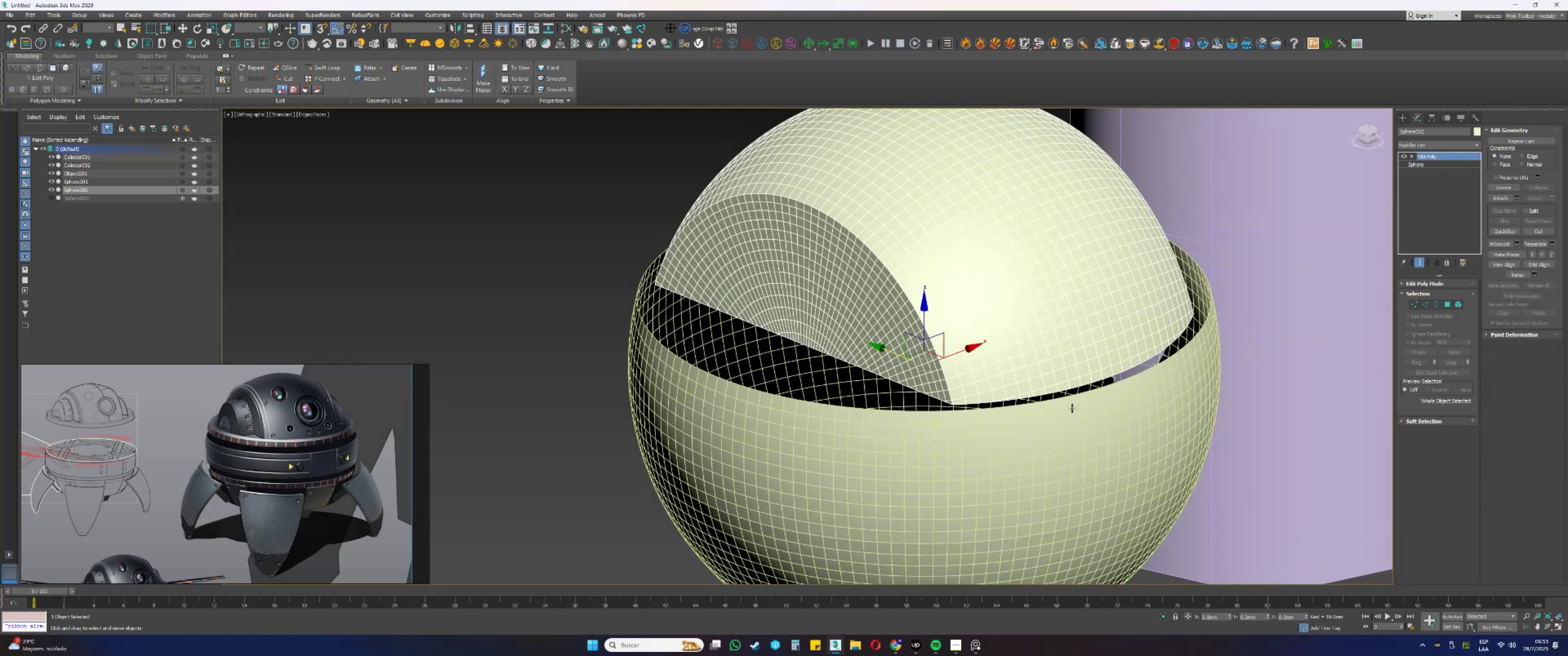 
left_click([1063, 416])
 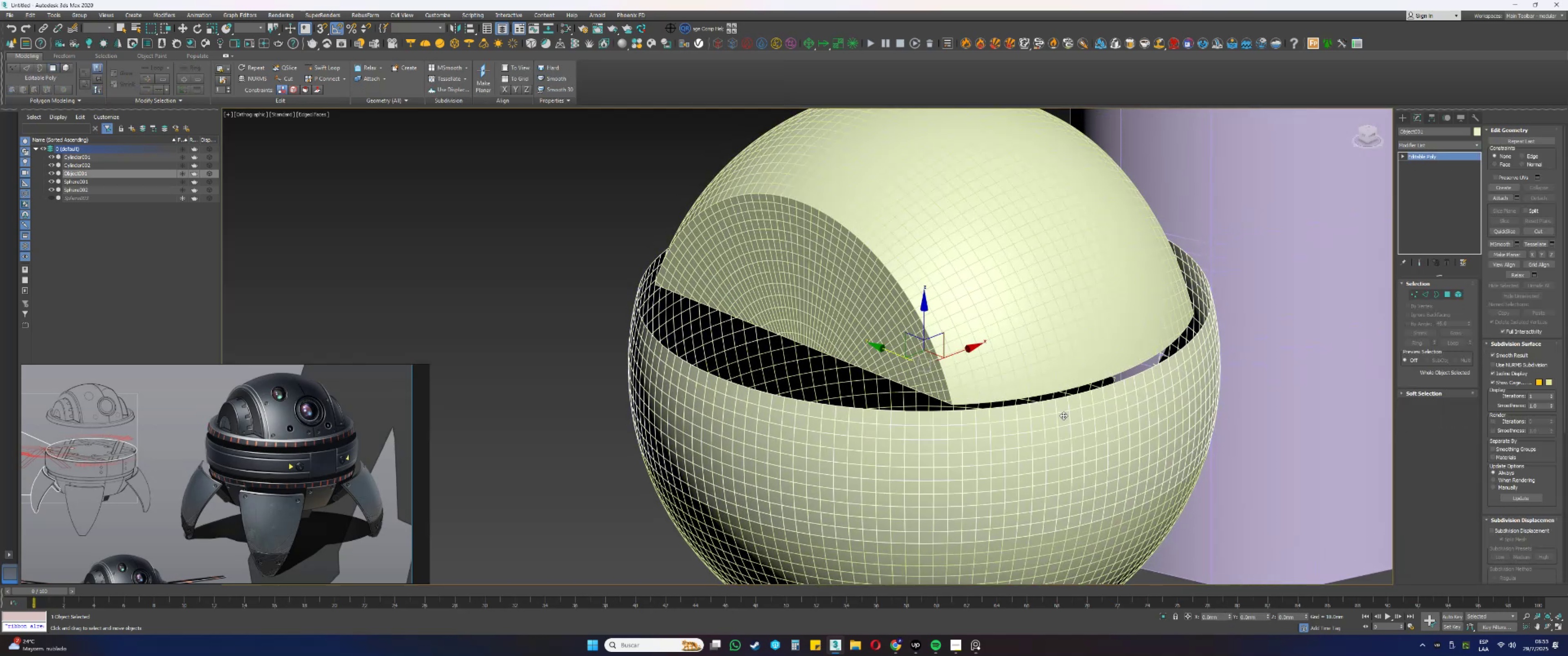 
type(3r)
 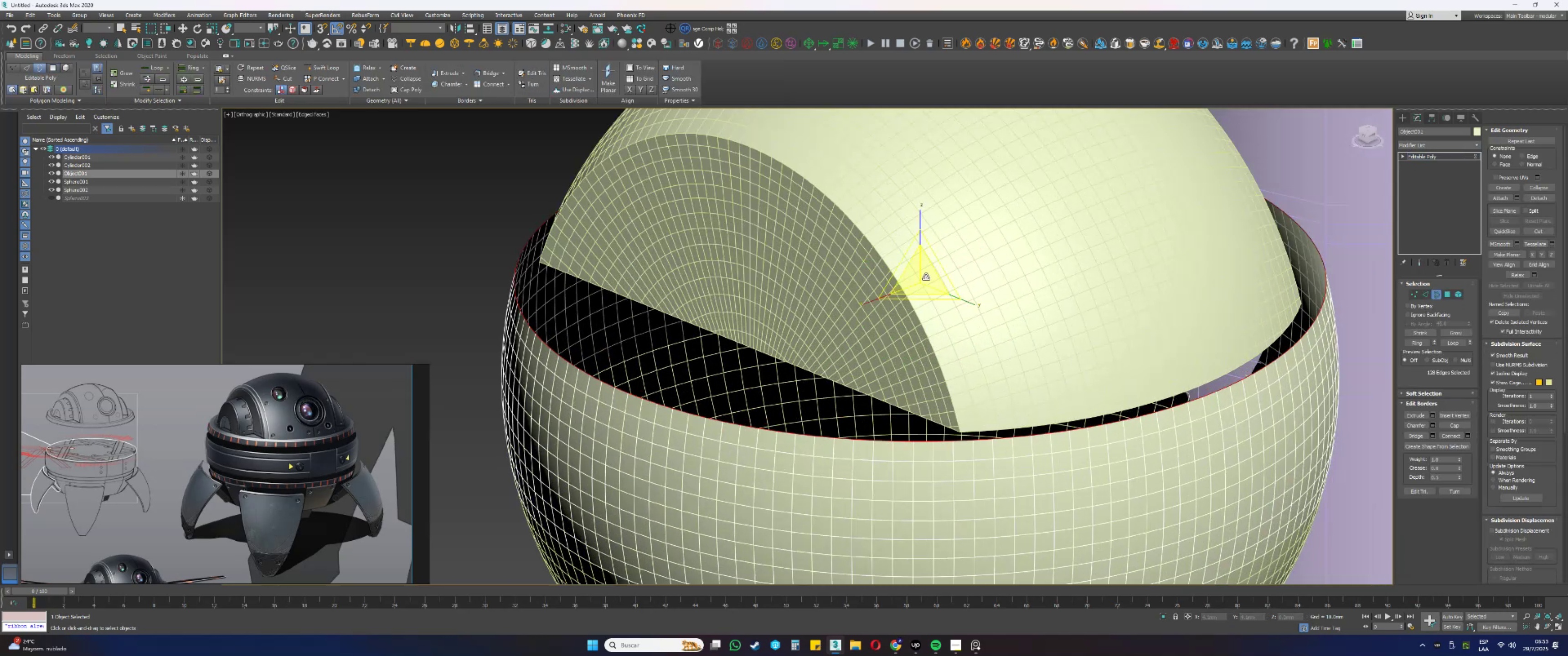 
left_click_drag(start_coordinate=[1045, 389], to_coordinate=[1061, 408])
 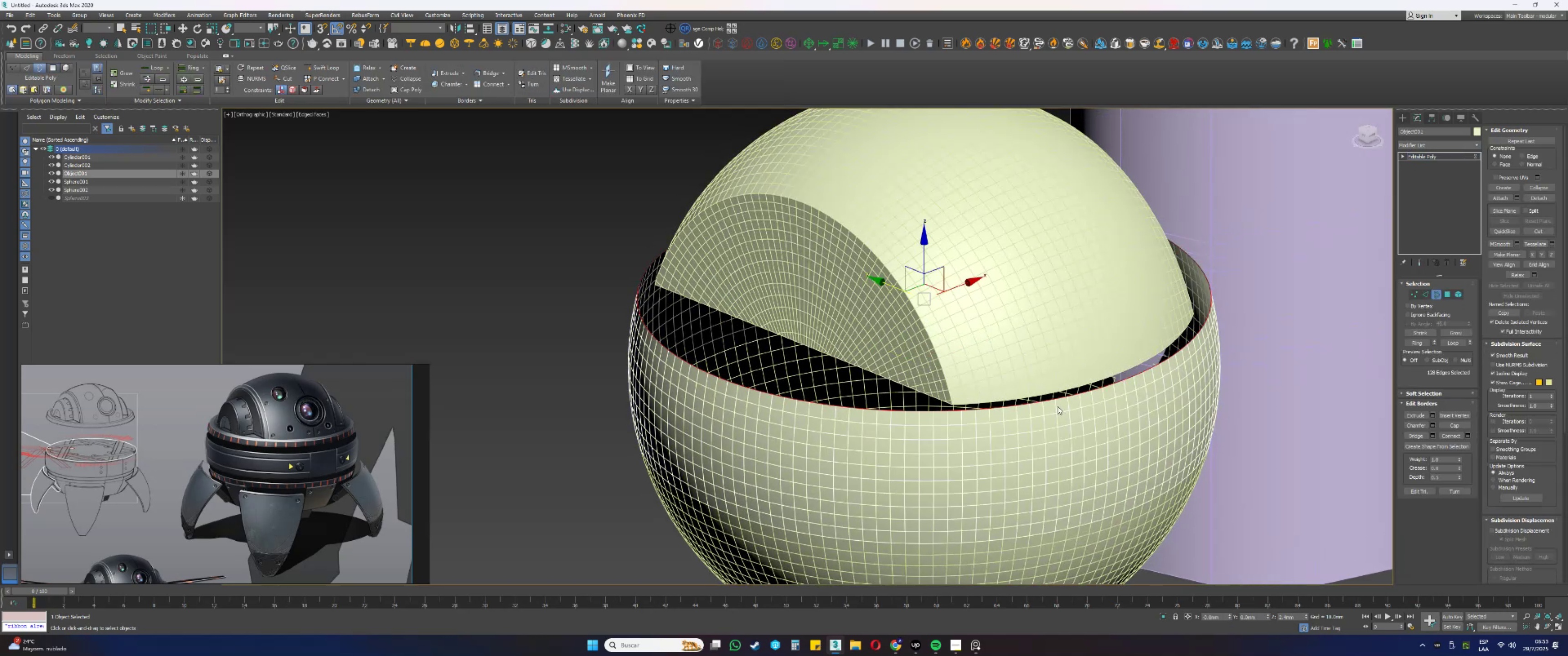 
scroll: coordinate [934, 338], scroll_direction: up, amount: 1.0
 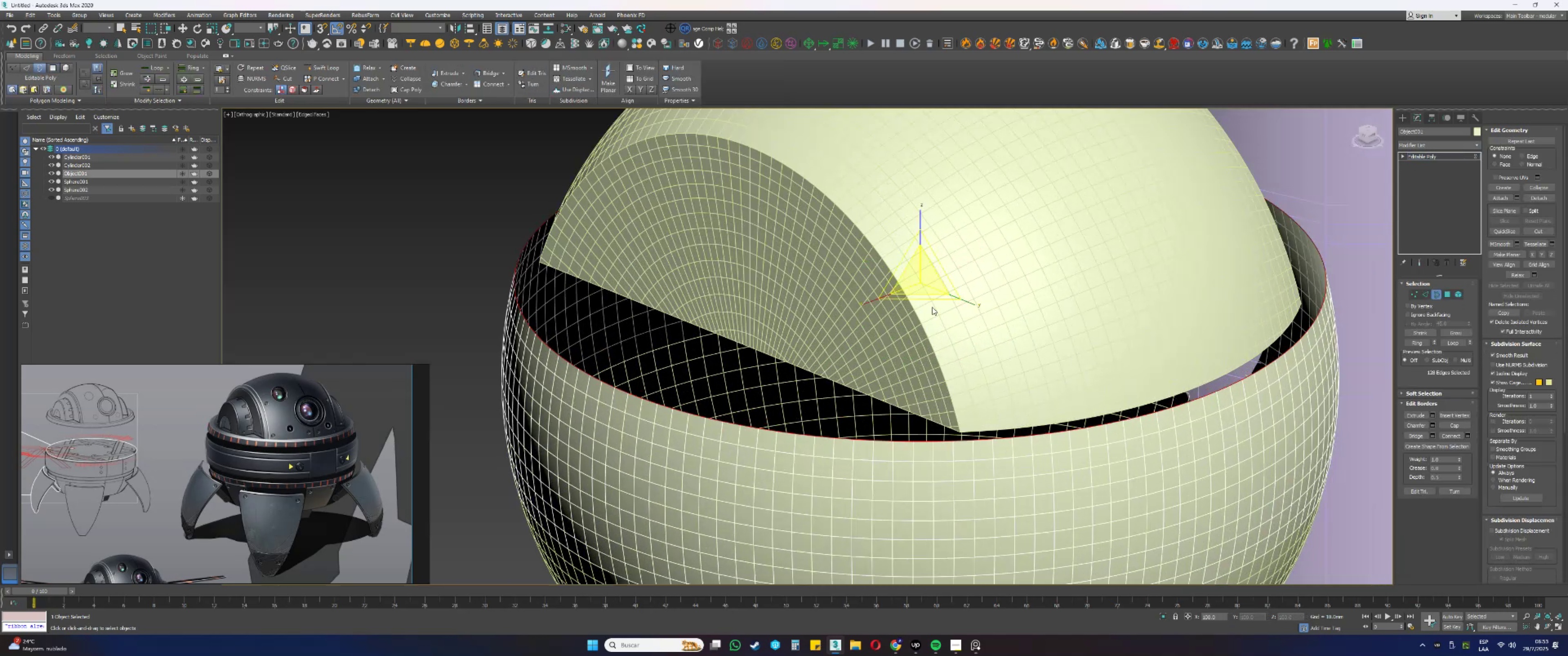 
hold_key(key=ShiftLeft, duration=0.47)
left_click_drag(start_coordinate=[927, 275], to_coordinate=[921, 277])
 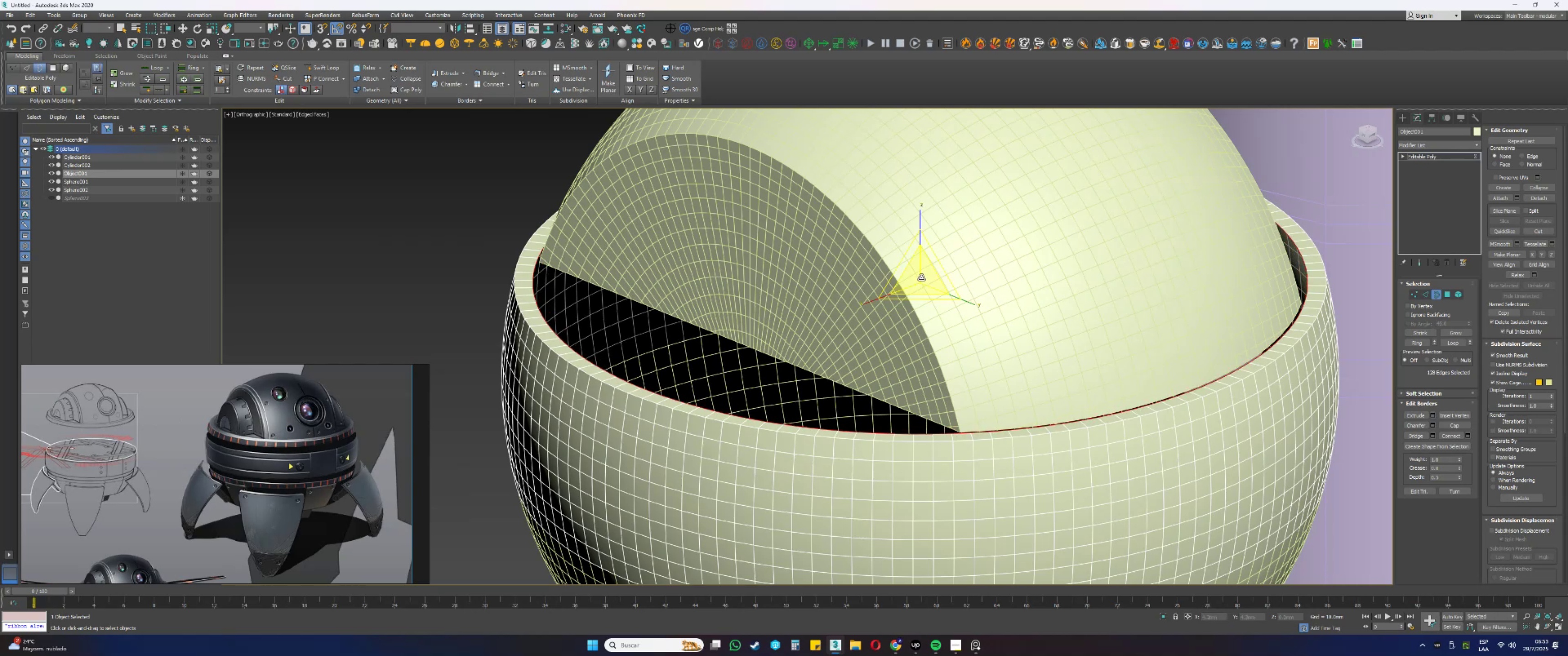 
key(Control+ControlLeft)
 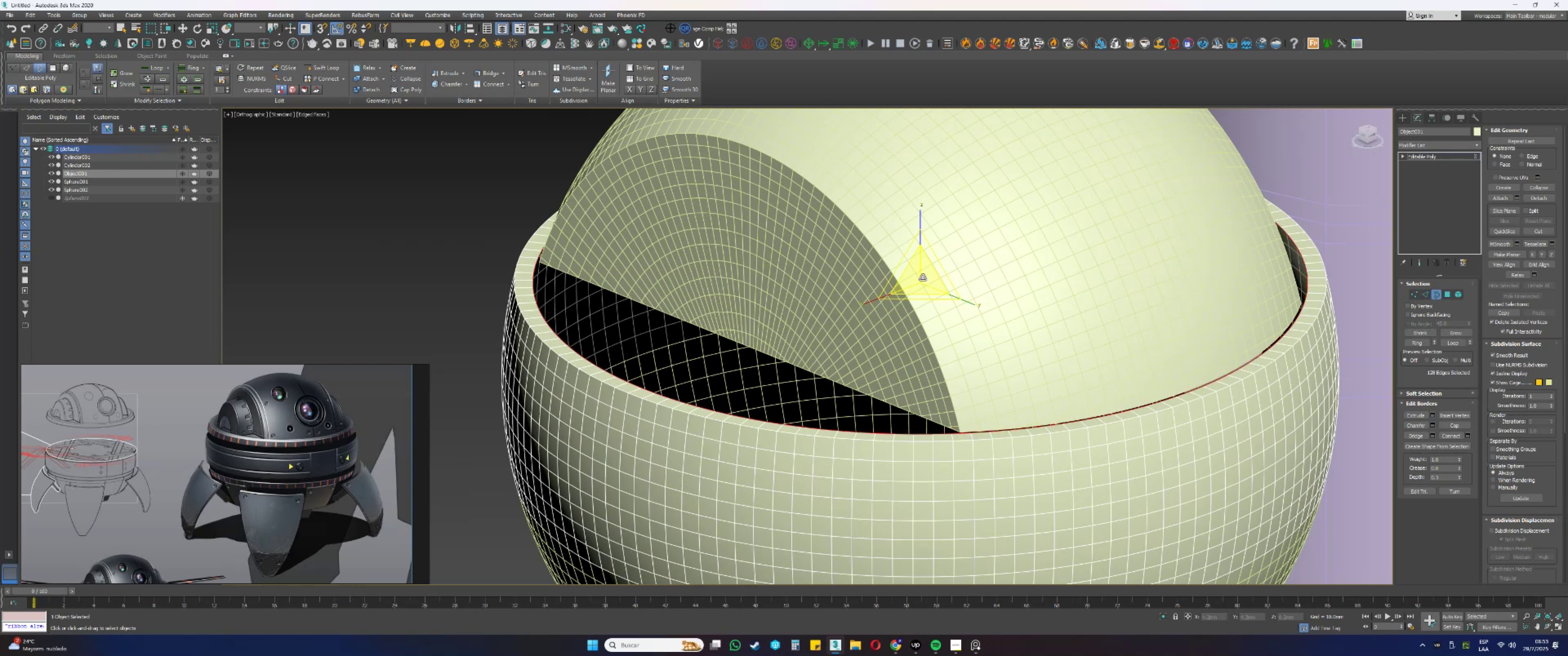 
key(Control+Z)
 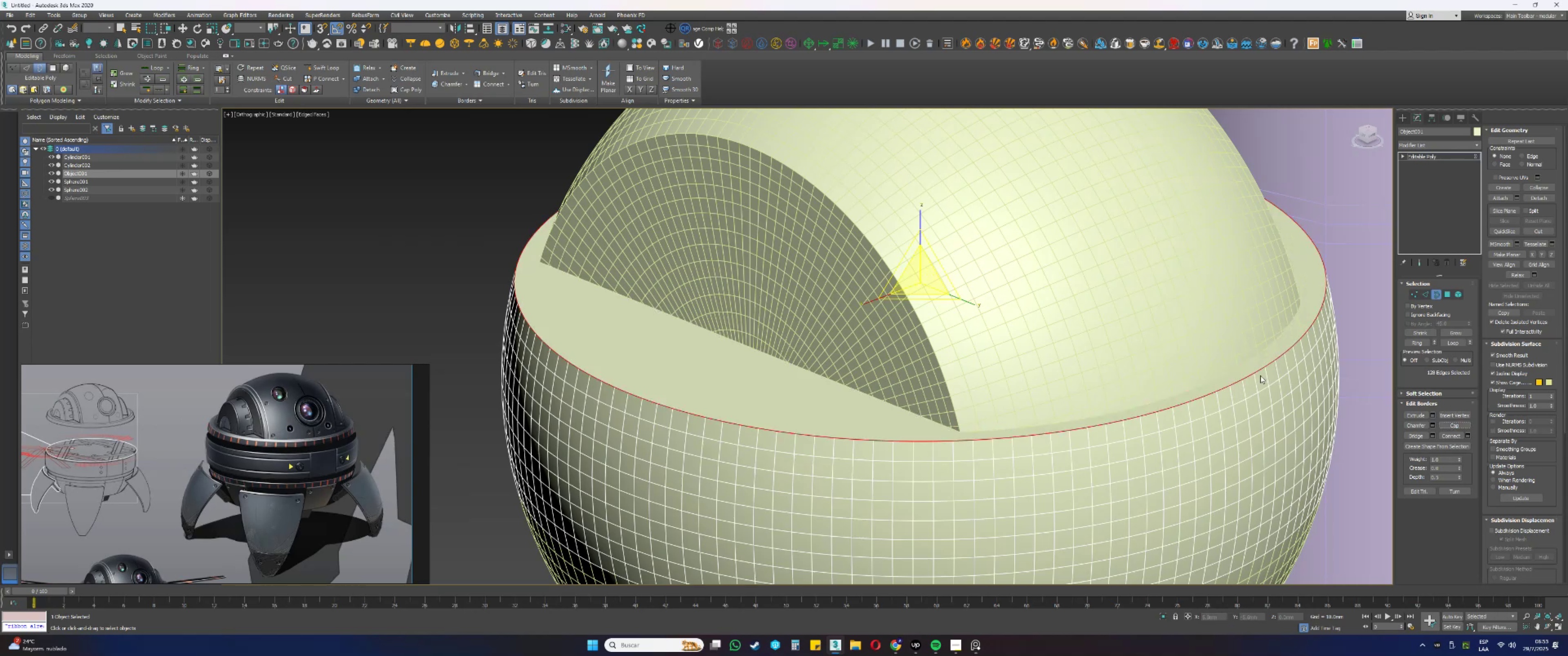 
type(4q)
 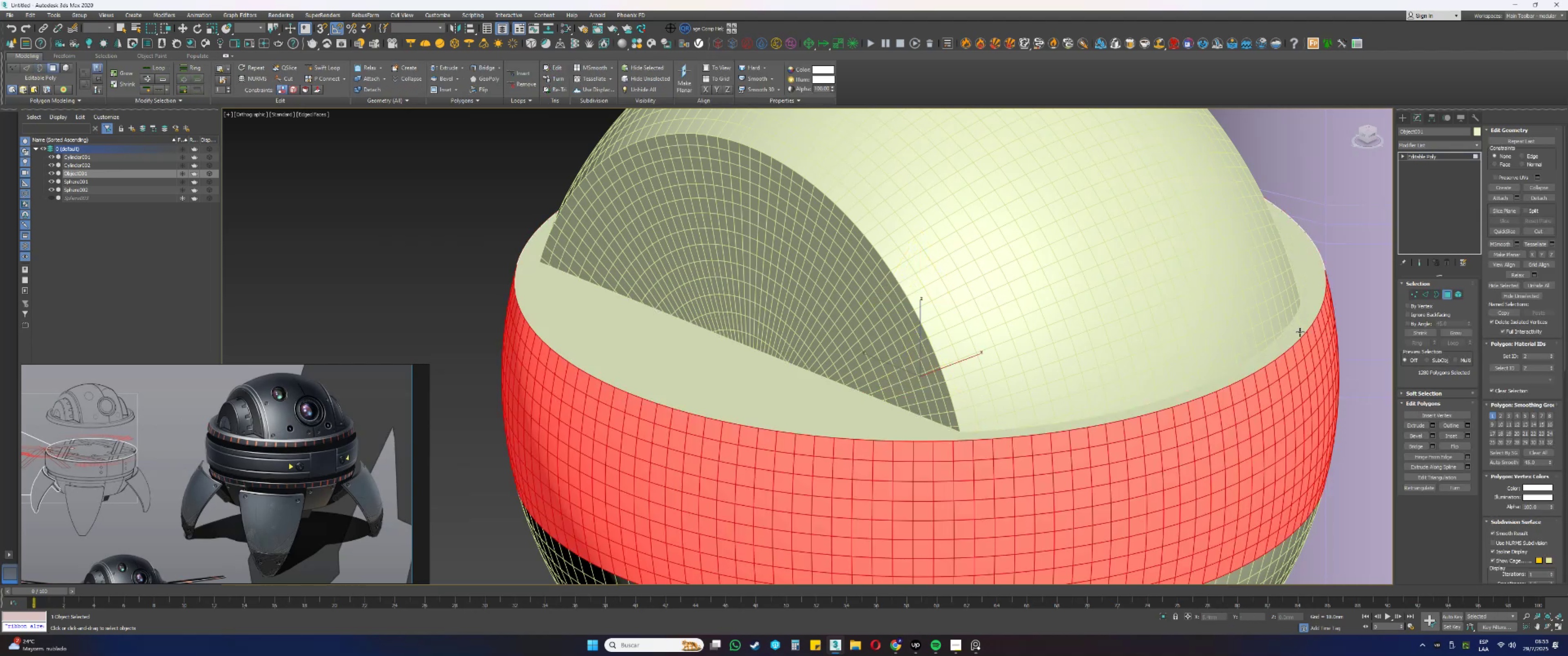 
left_click([1289, 334])
 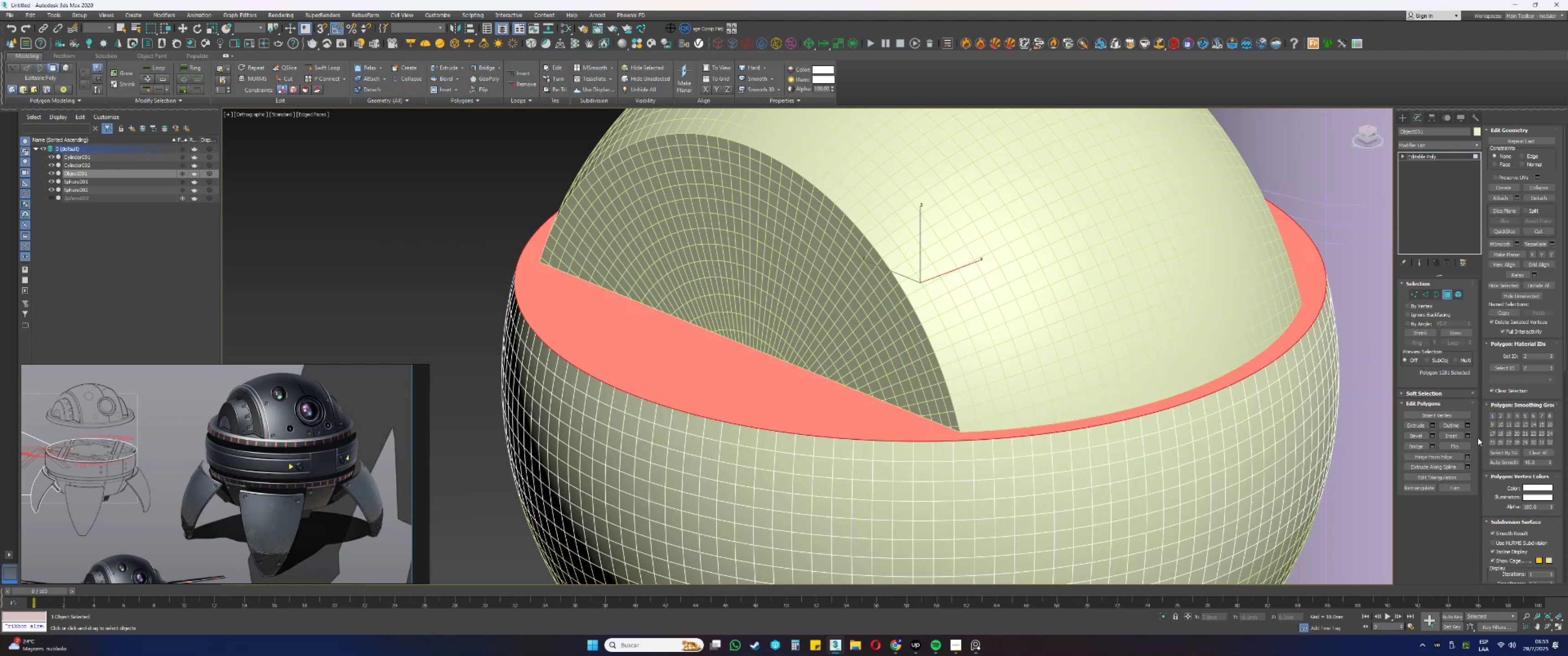 
left_click([1470, 434])
 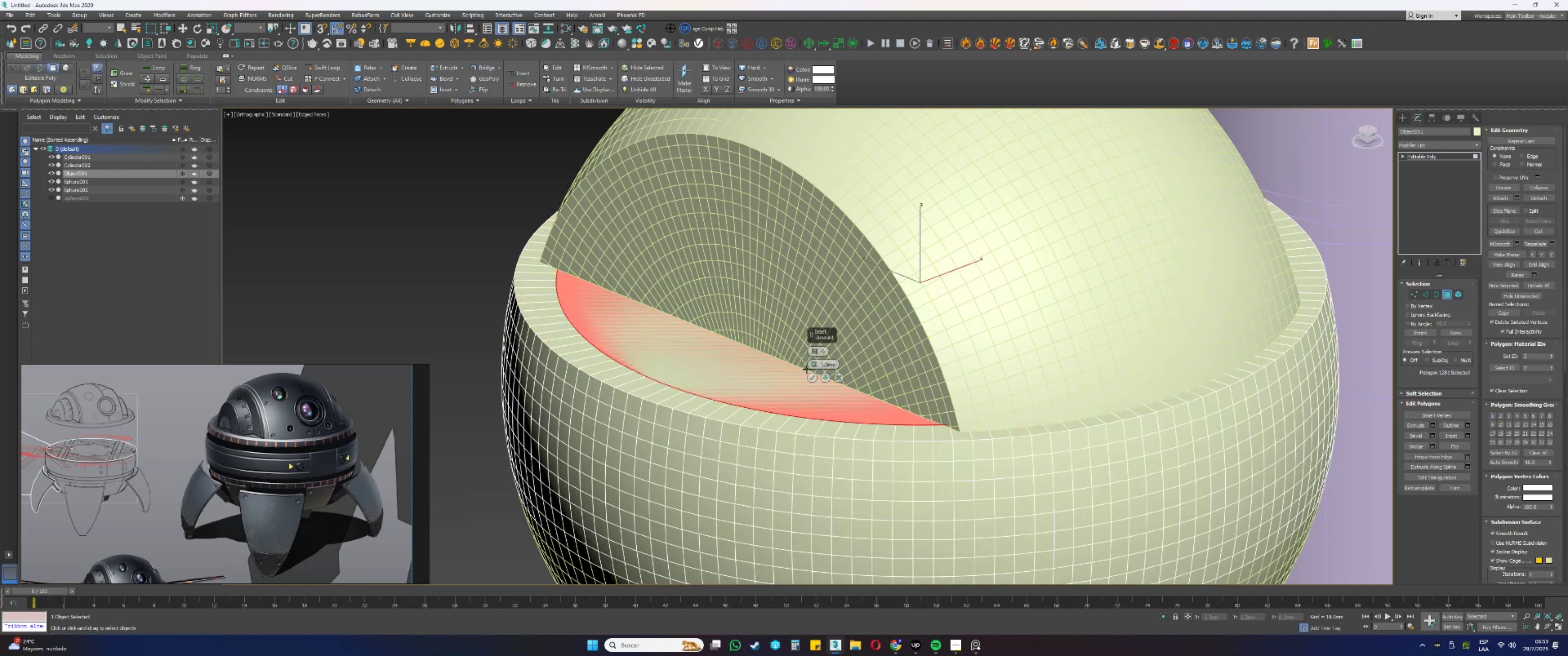 
left_click([828, 363])
 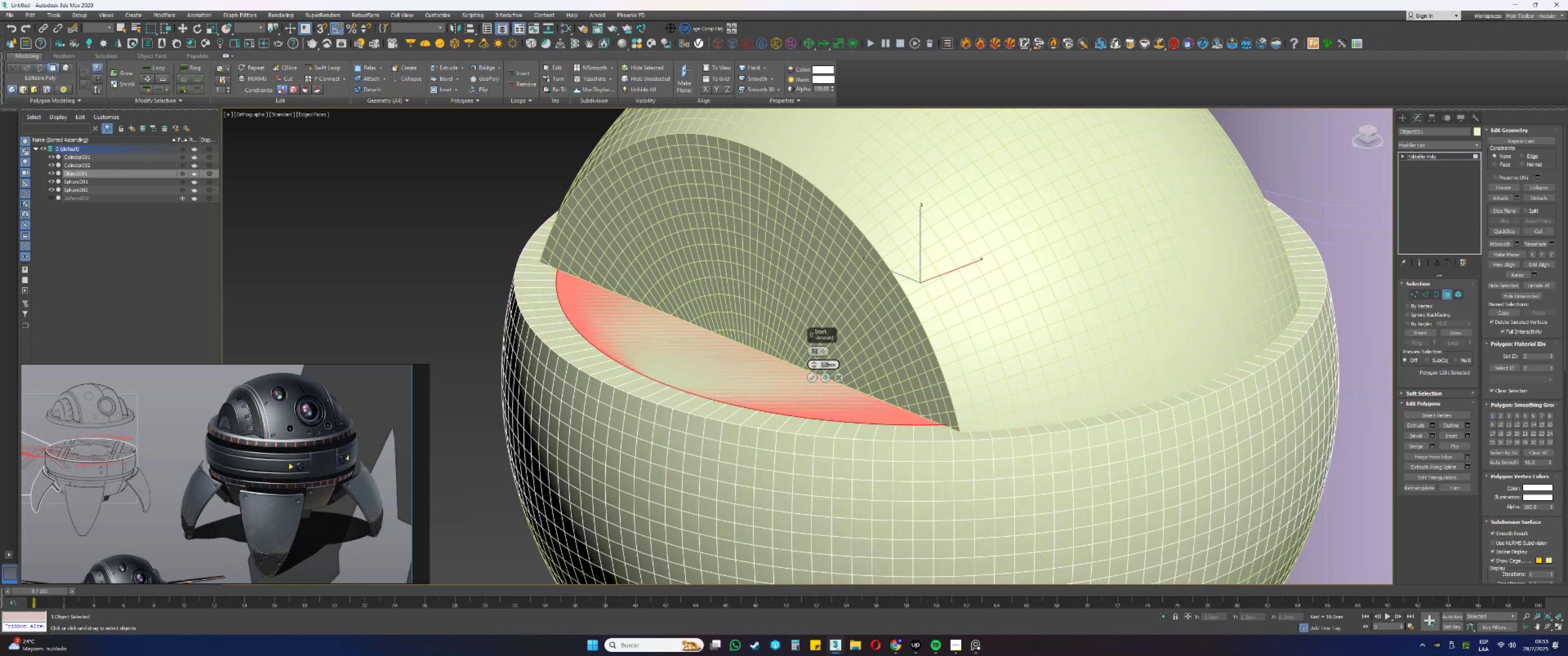 
key(NumpadDecimal)
 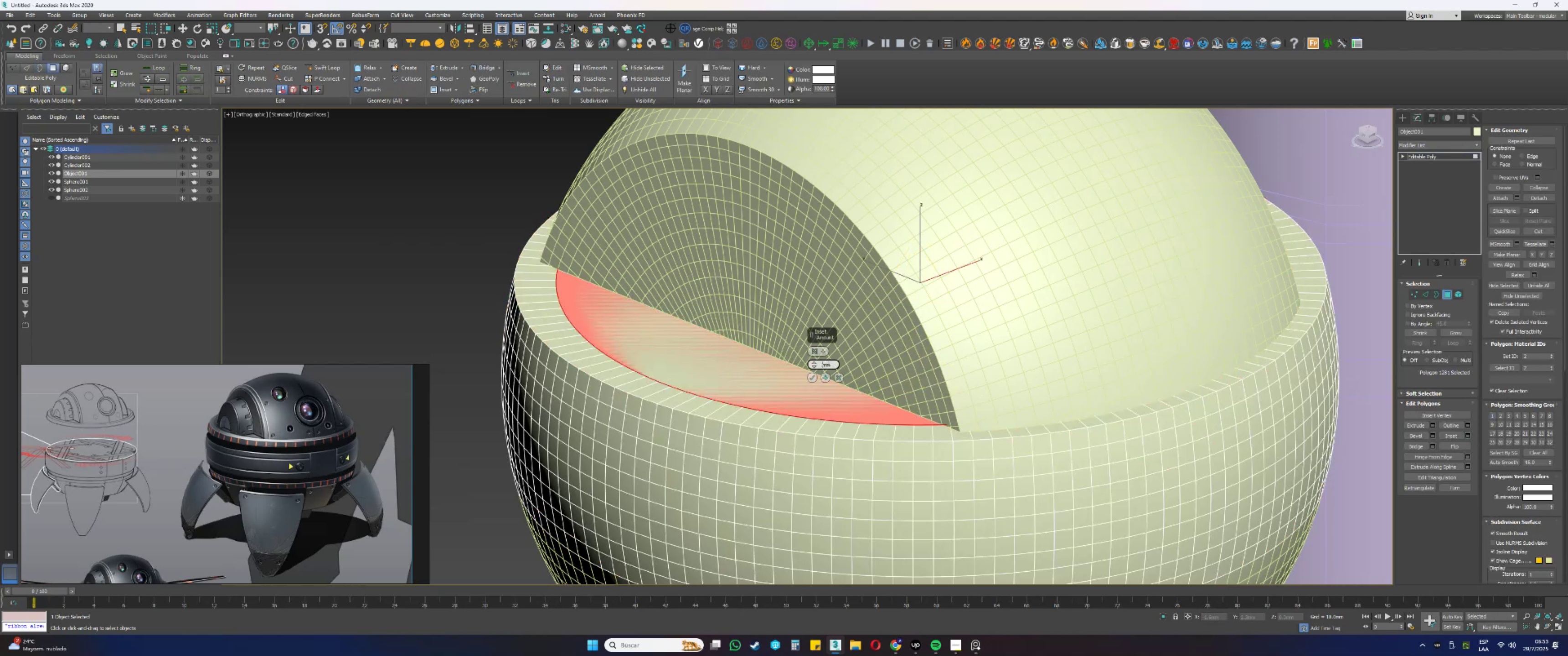 
key(Numpad5)
 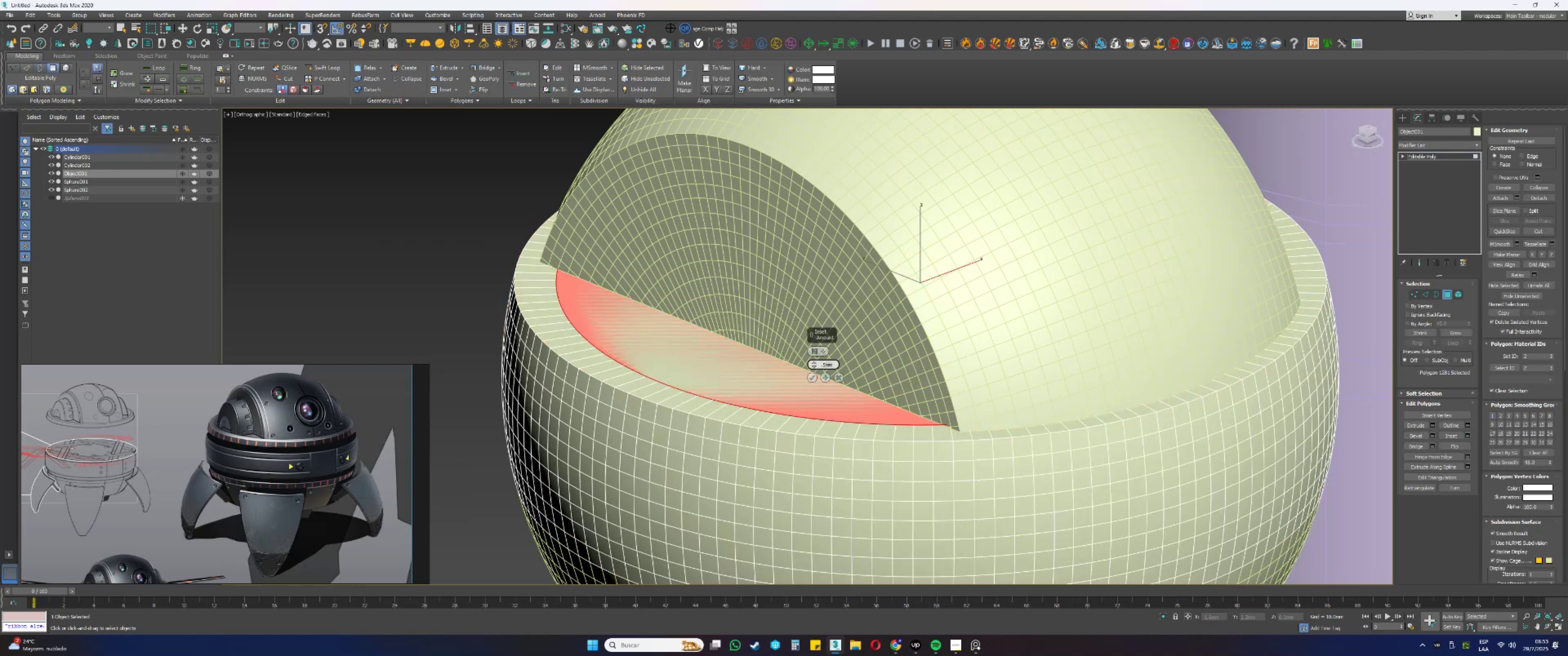 
key(NumpadEnter)
 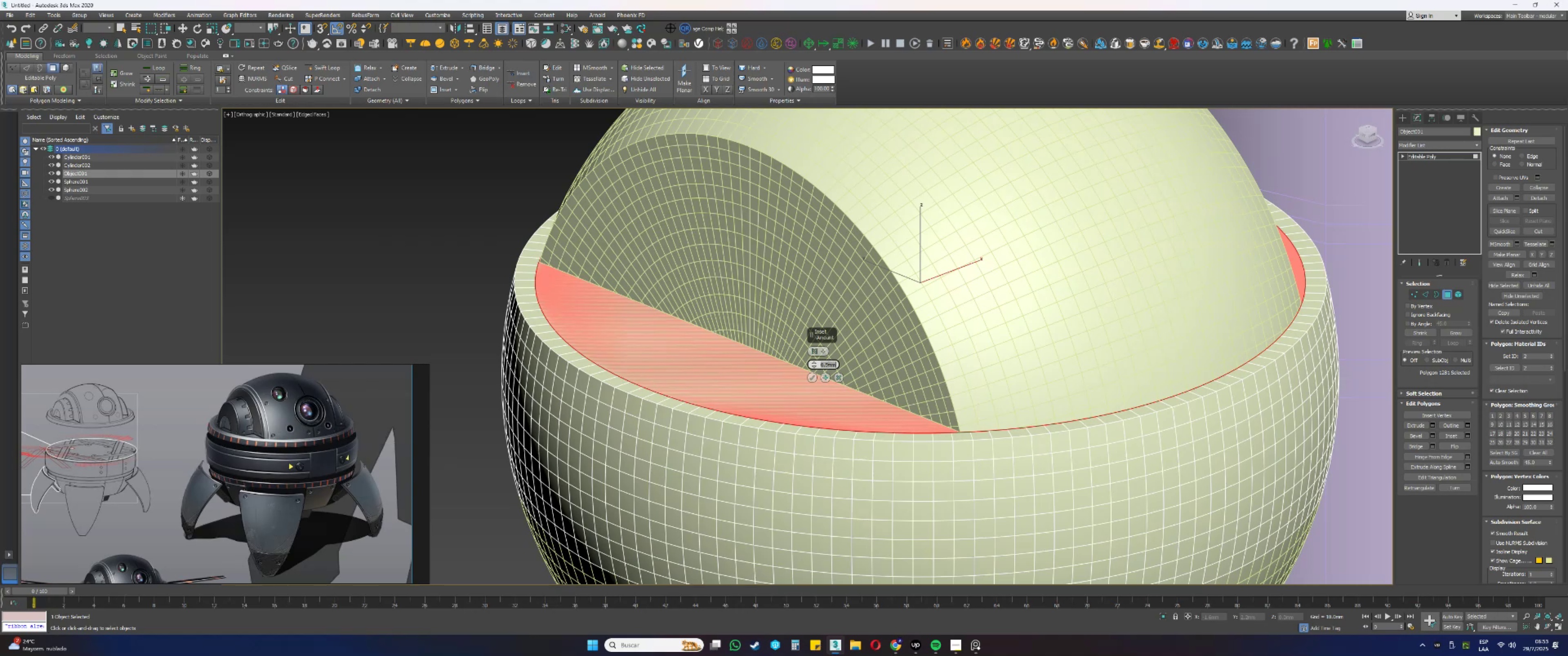 
left_click([813, 379])
 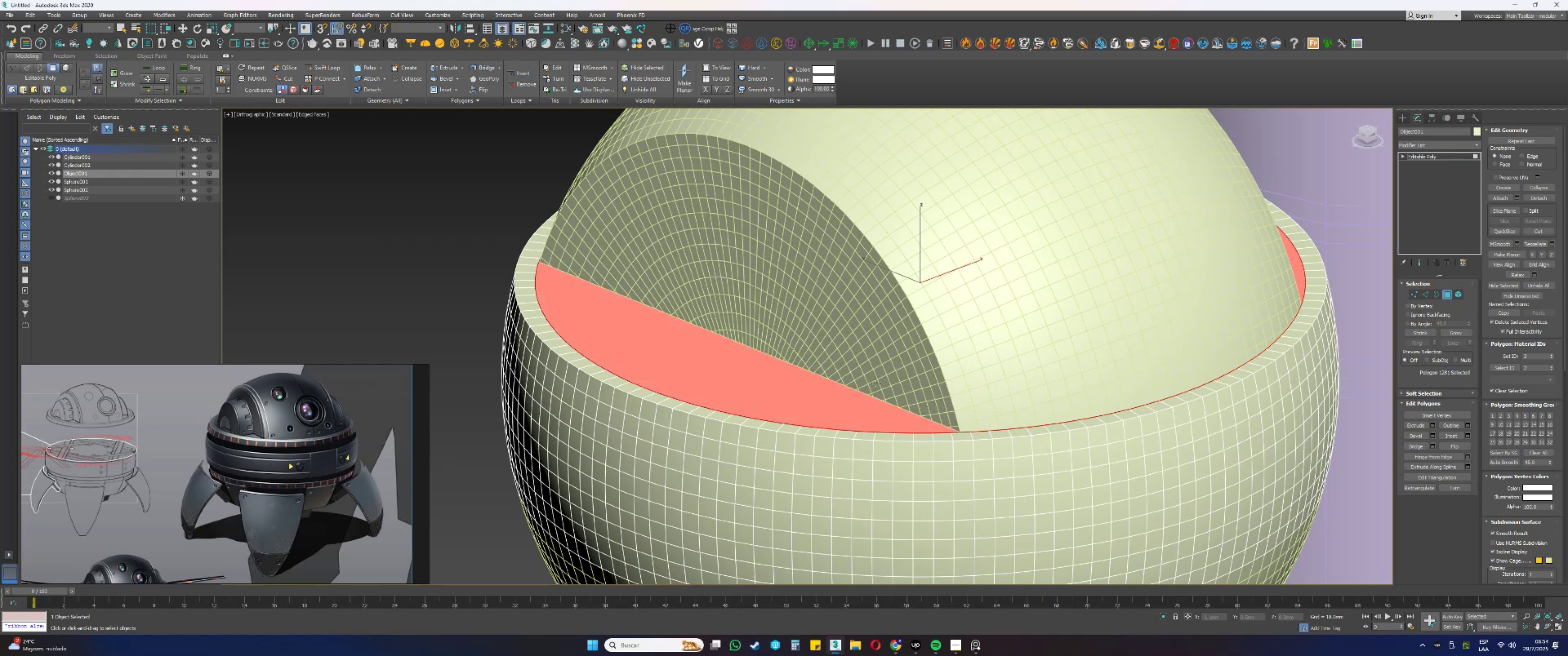 
wait(5.02)
 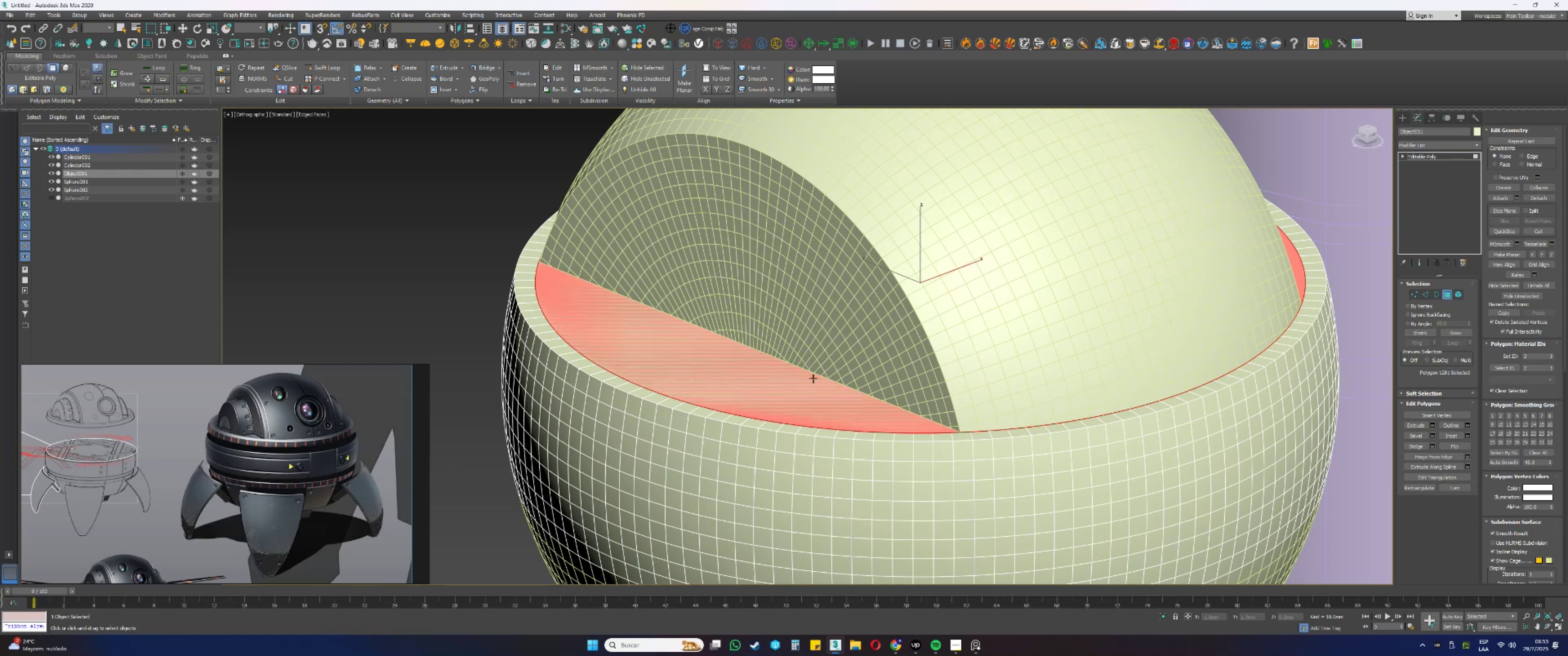 
left_click([1467, 436])
 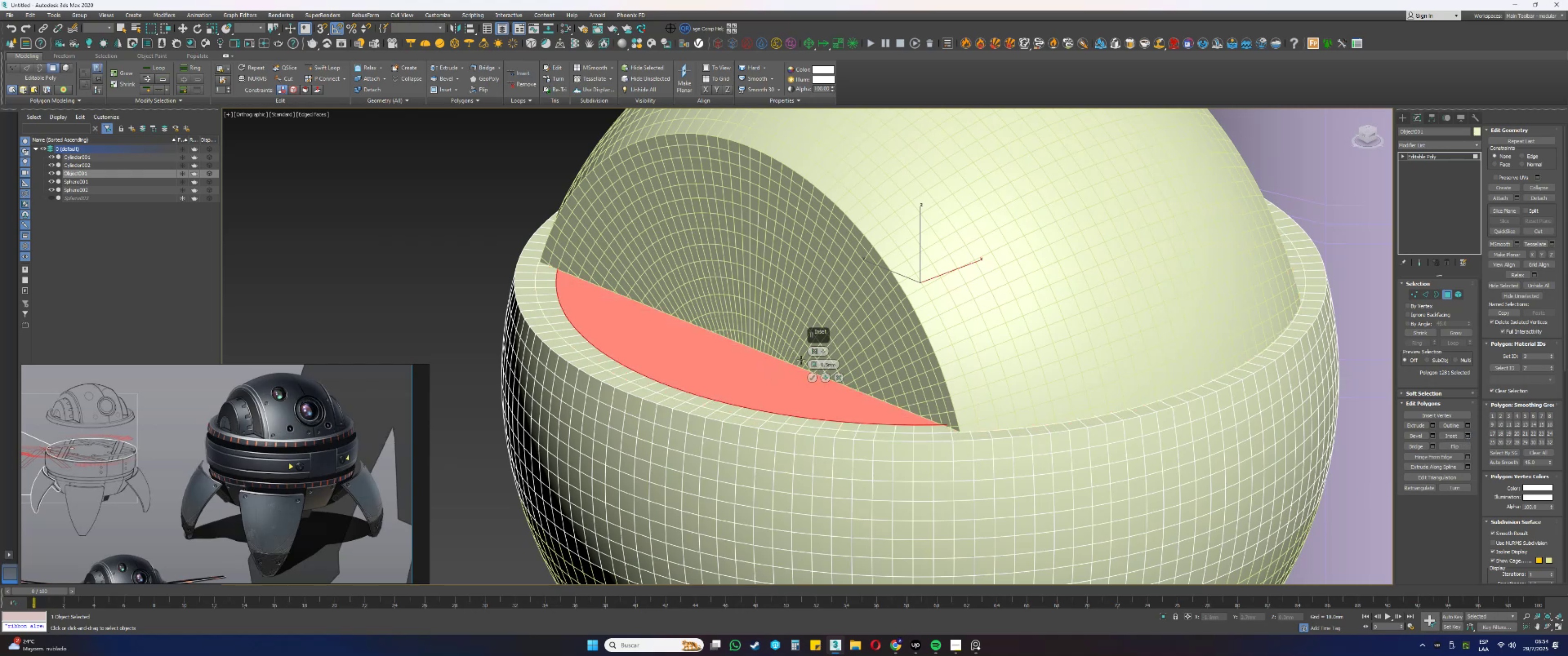 
left_click_drag(start_coordinate=[815, 364], to_coordinate=[812, 225])
 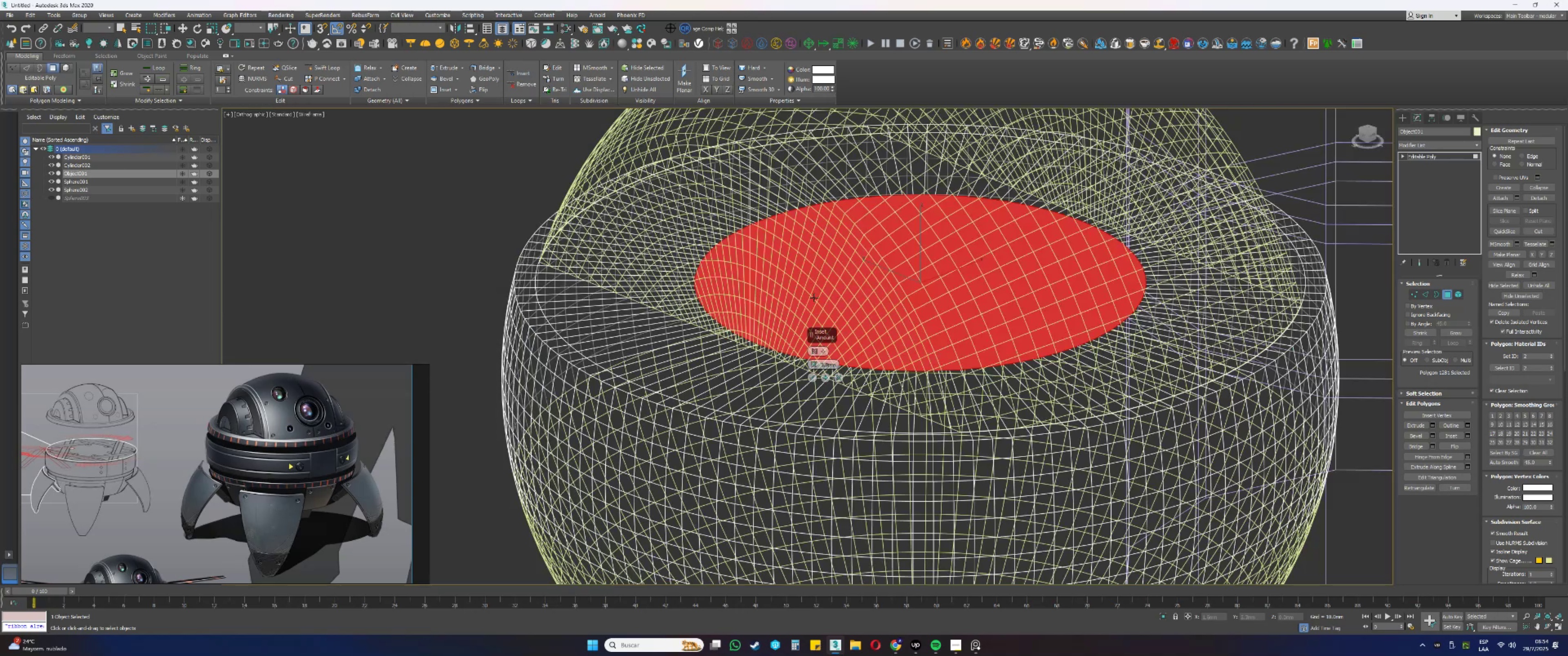 
key(F3)
 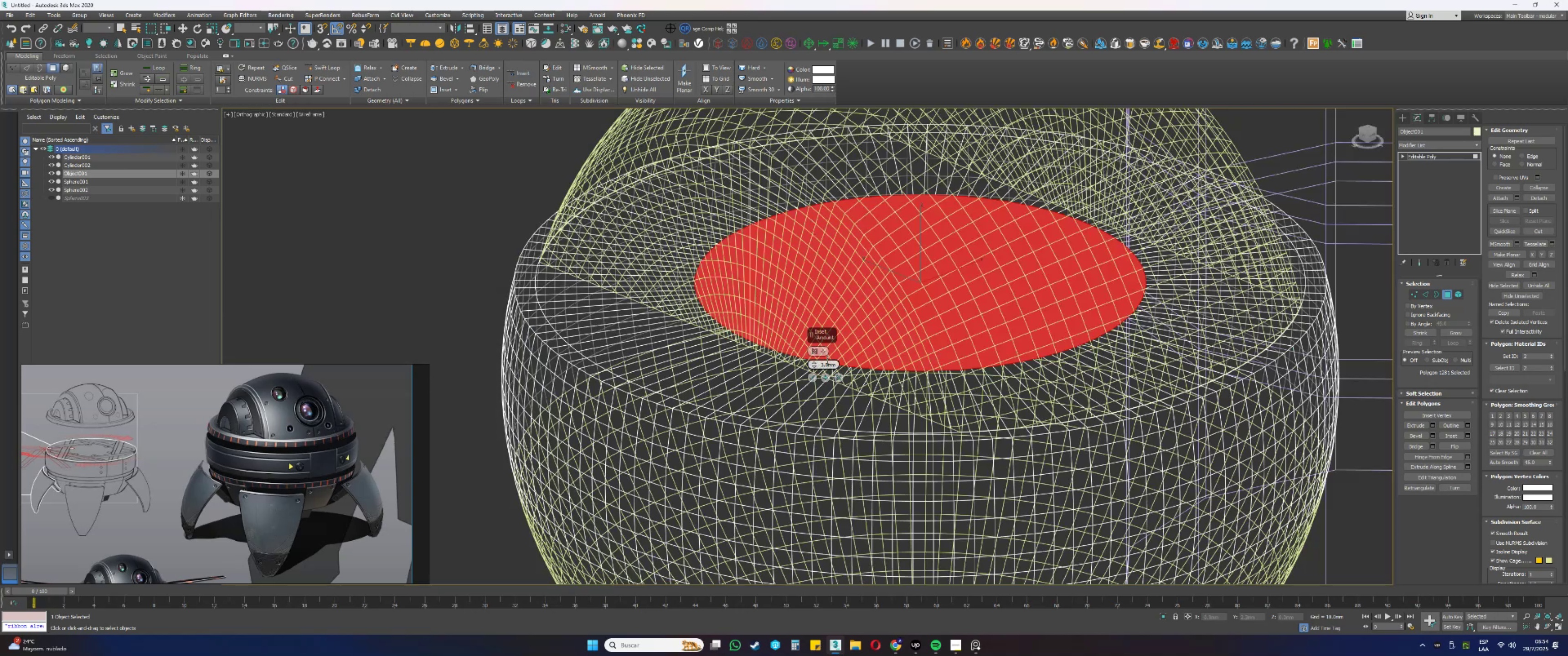 
double_click([829, 362])
 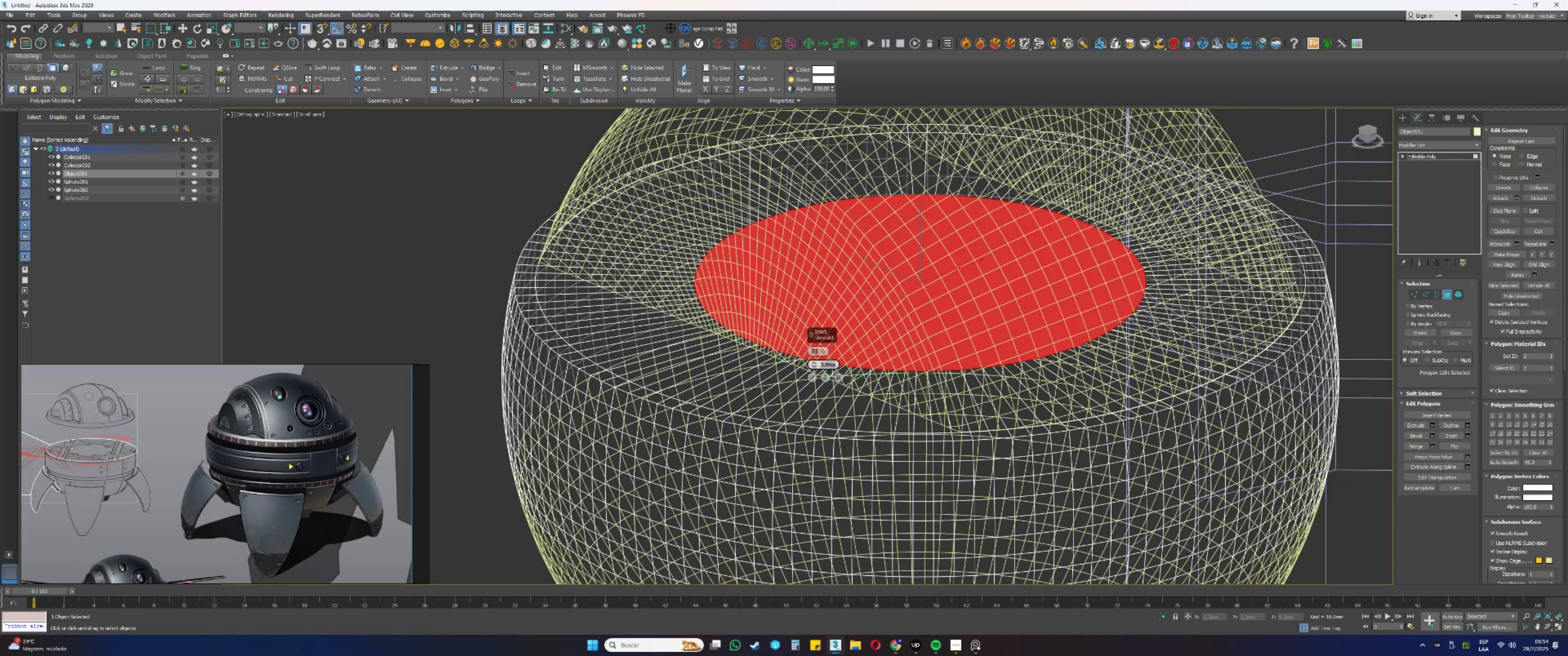 
key(Numpad4)
 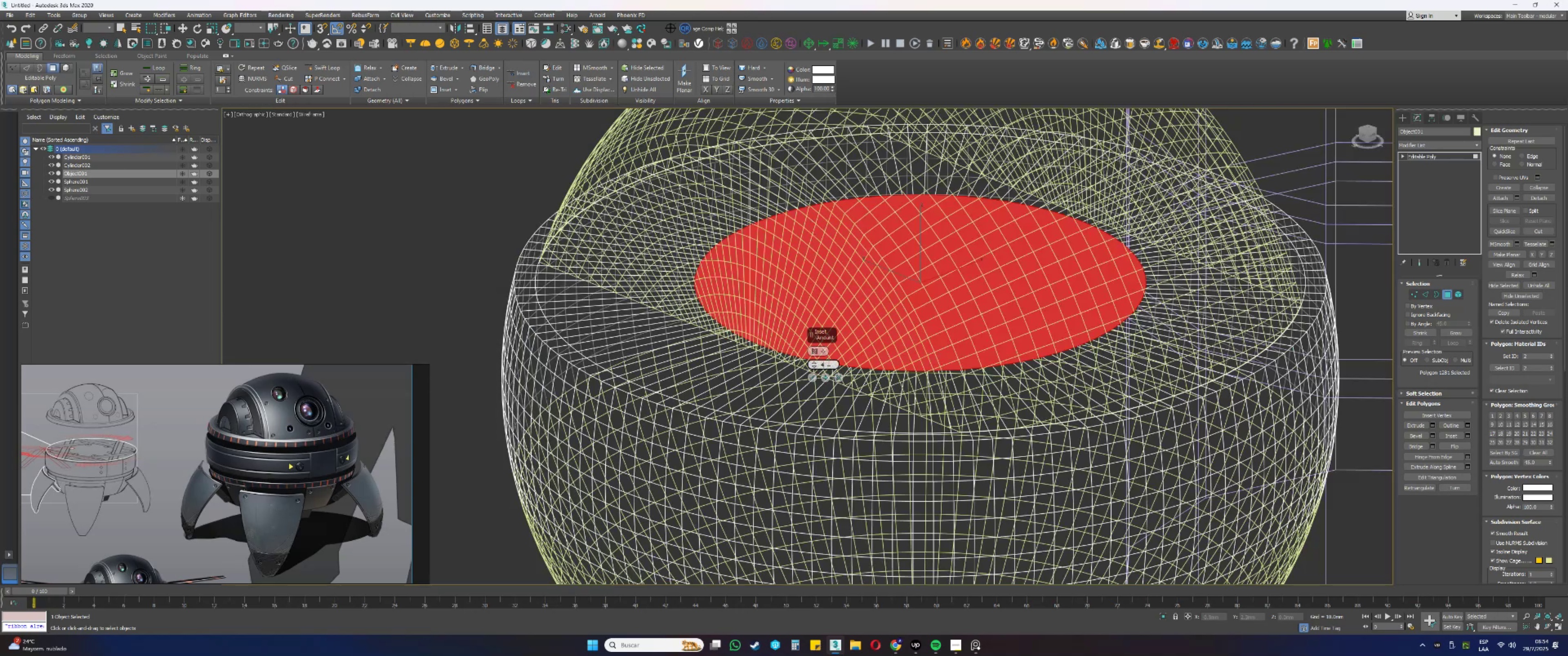 
key(NumpadEnter)
 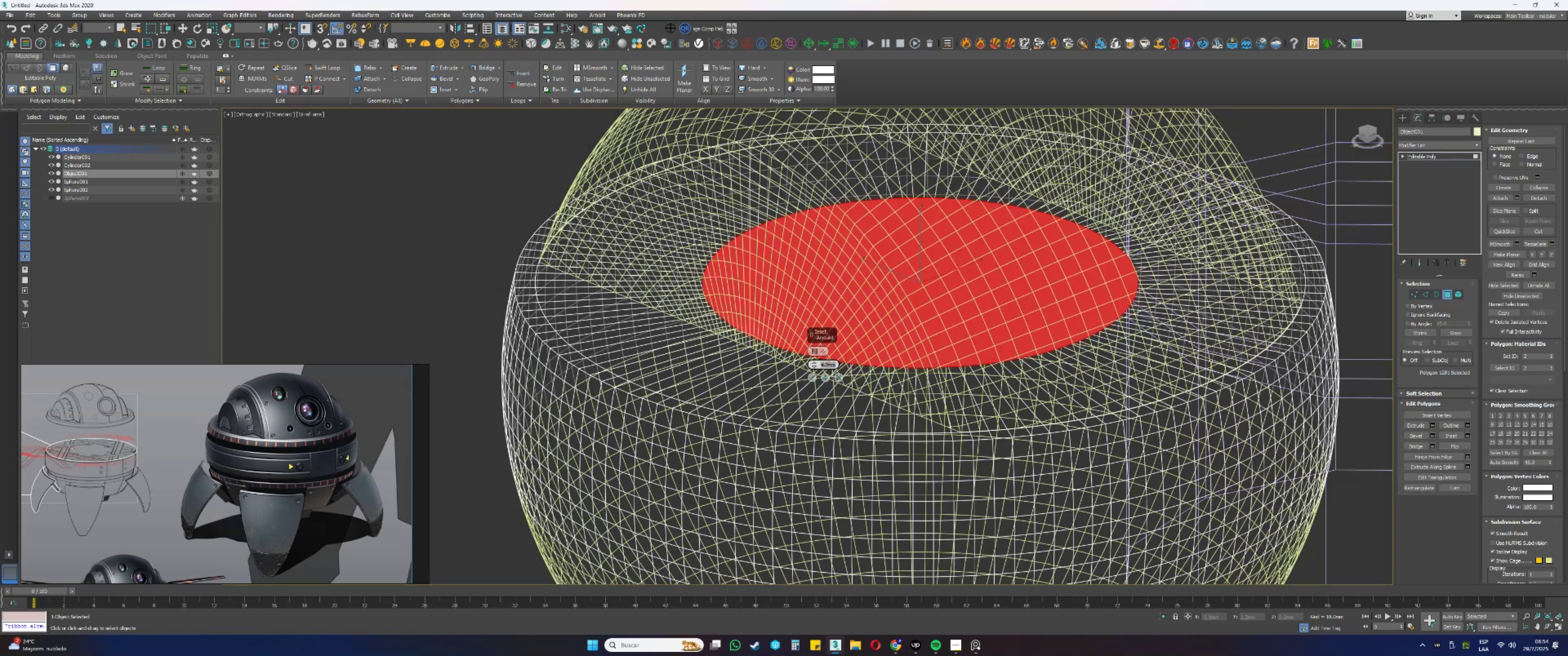 
key(Numpad5)
 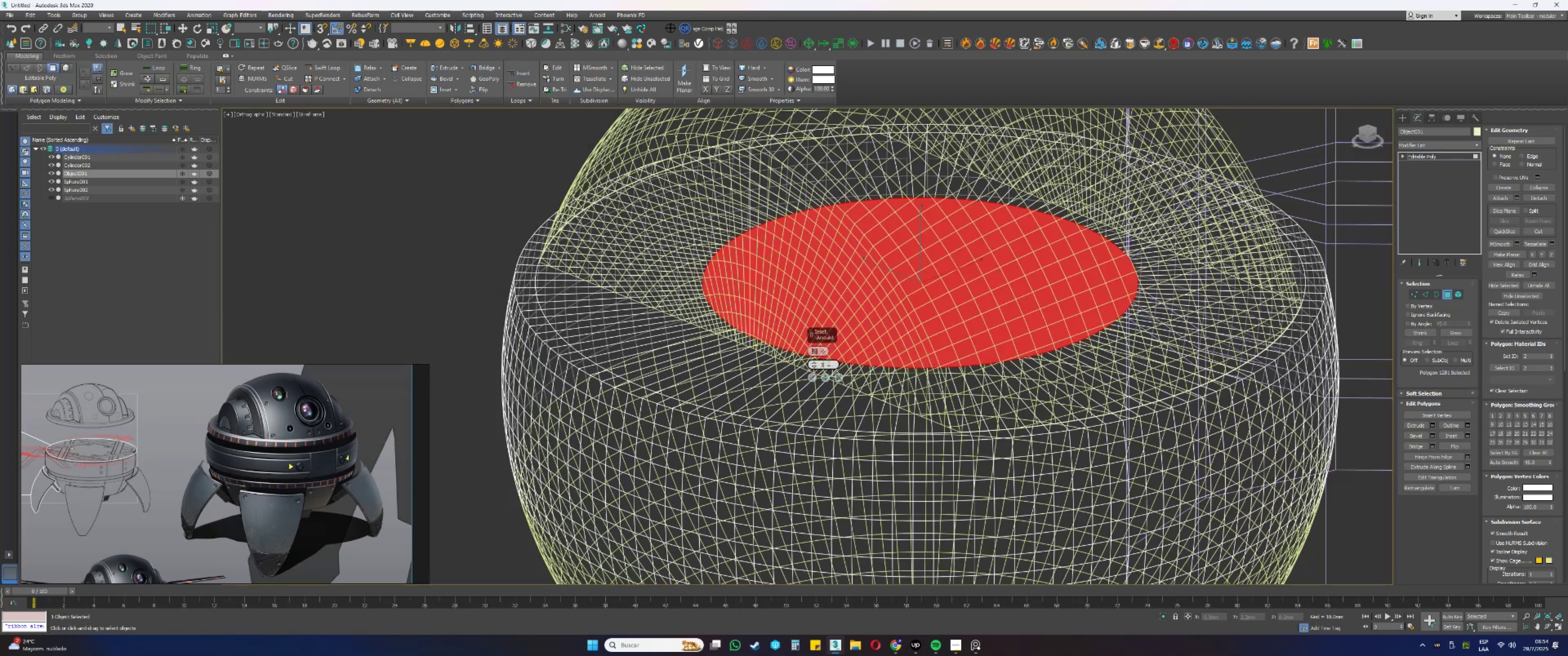 
key(NumpadEnter)
 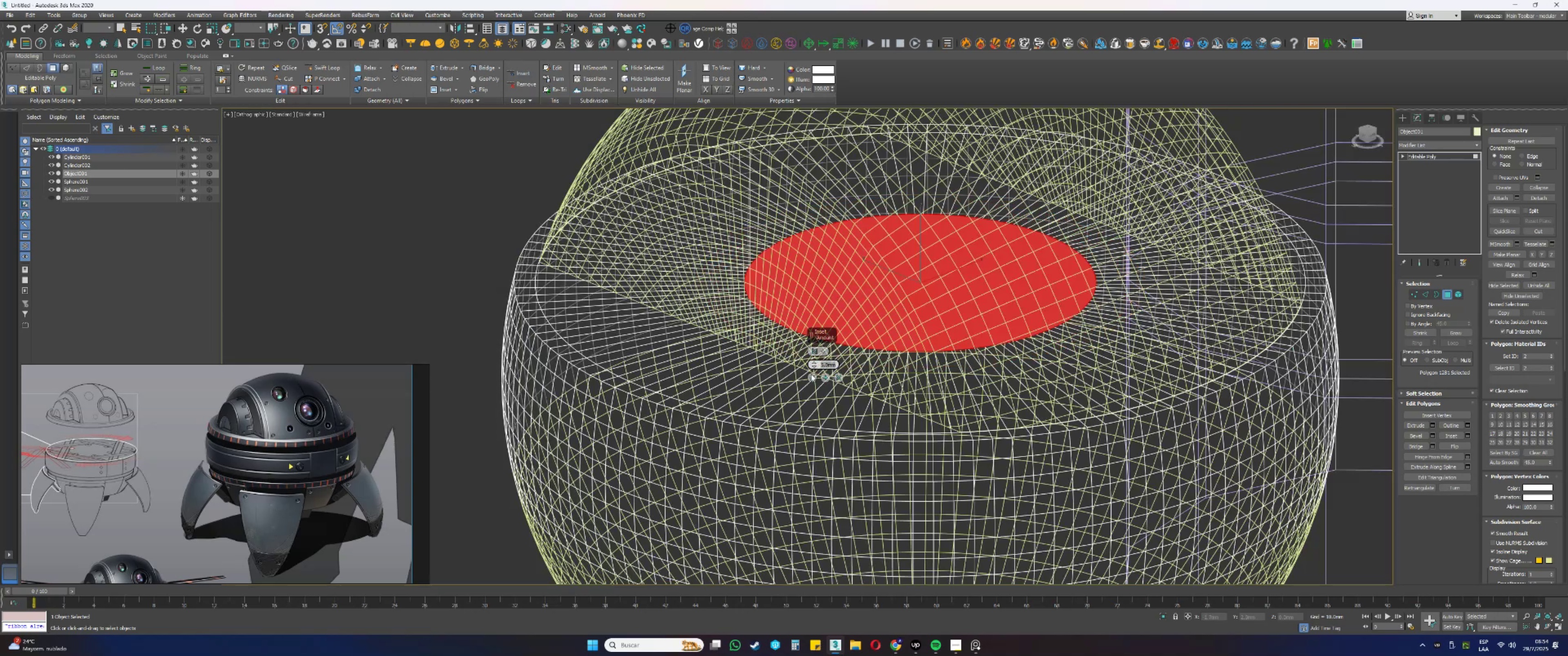 
left_click([810, 378])
 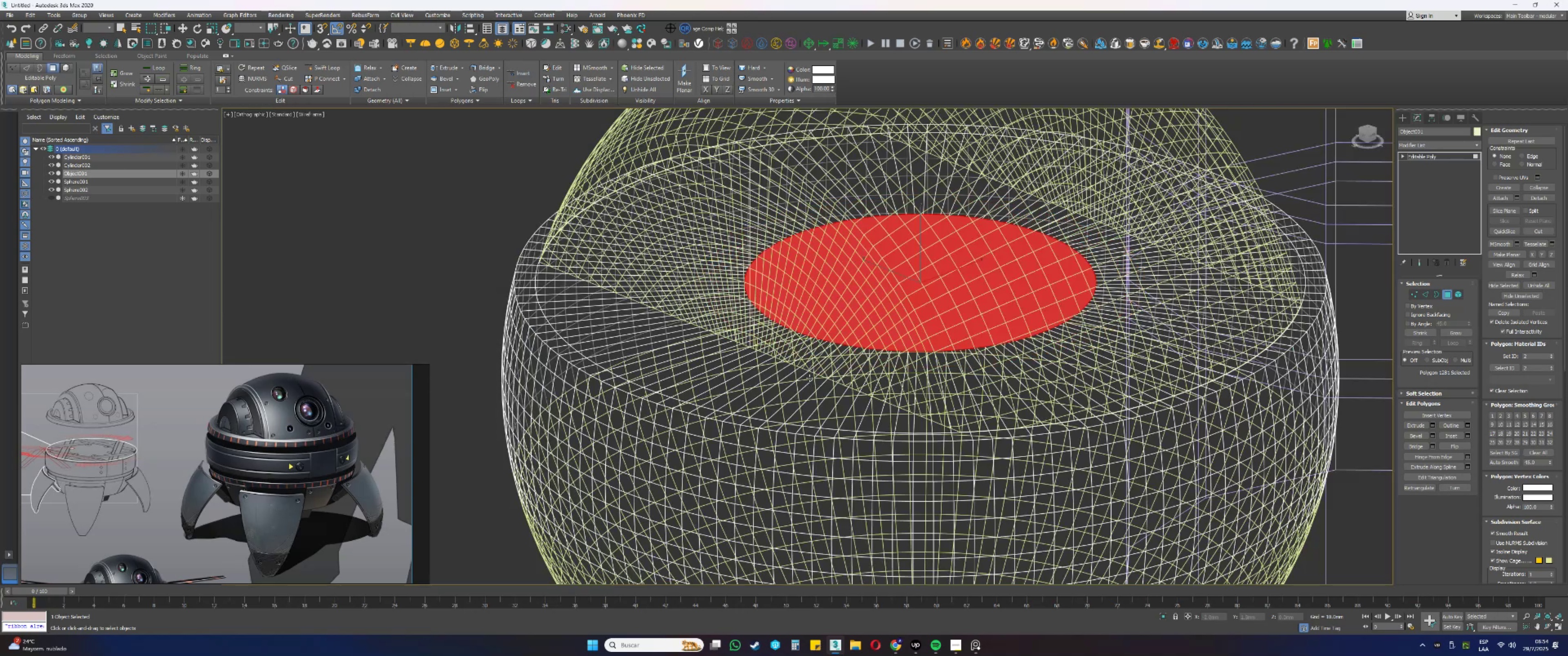 
key(Delete)
 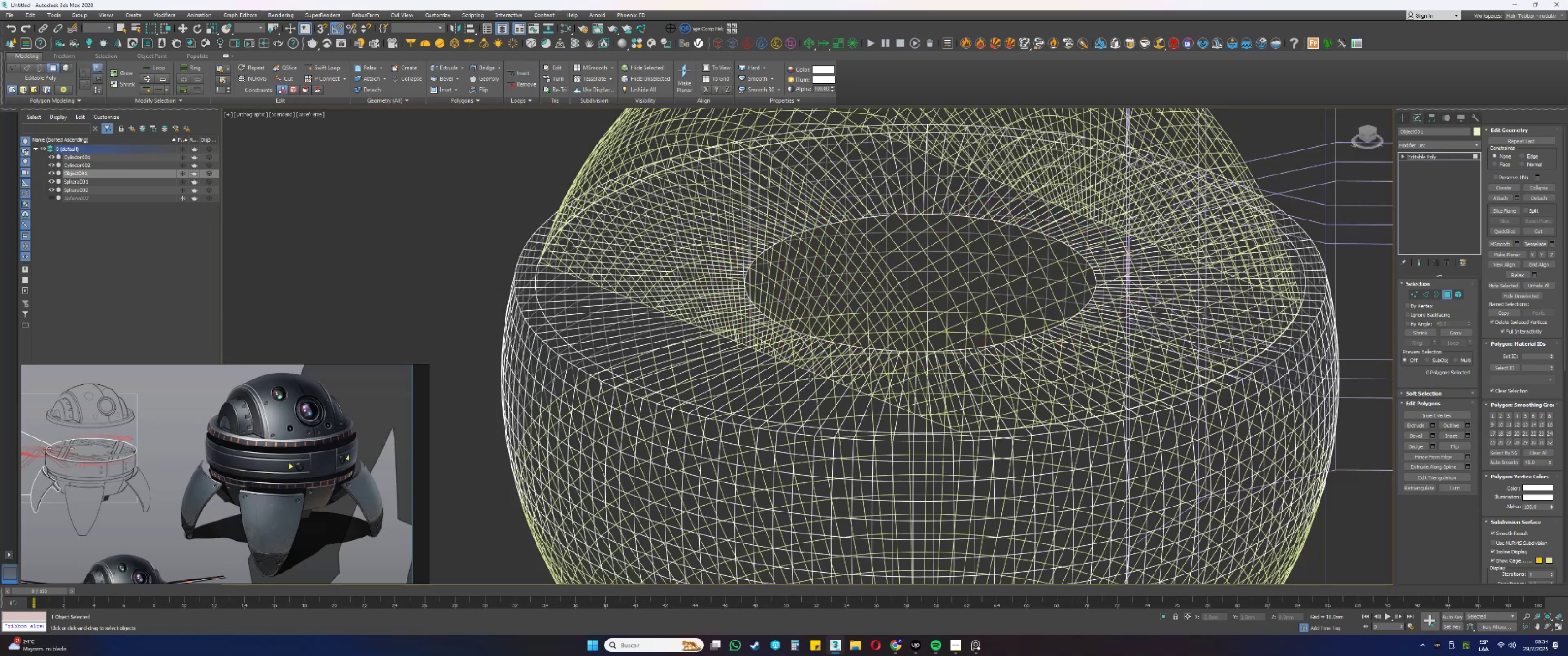 
key(F3)
 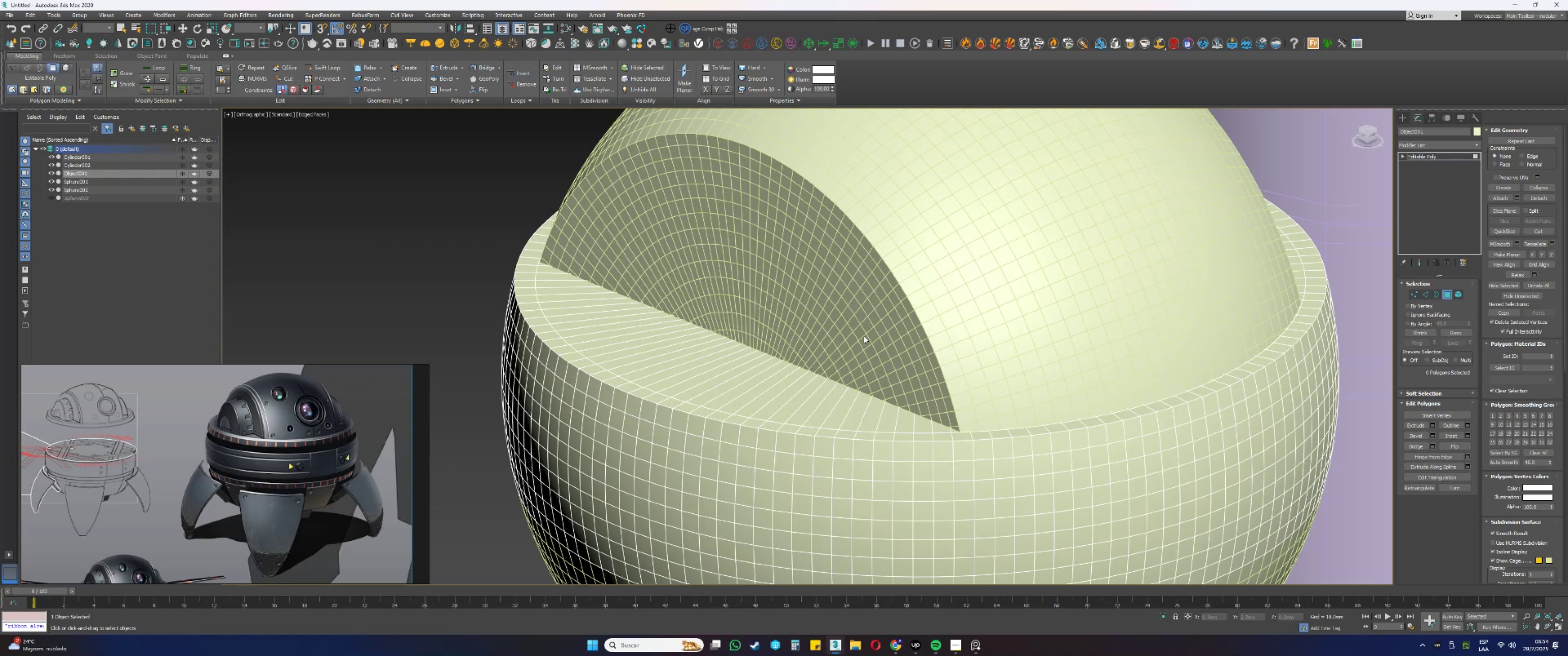 
wait(5.91)
 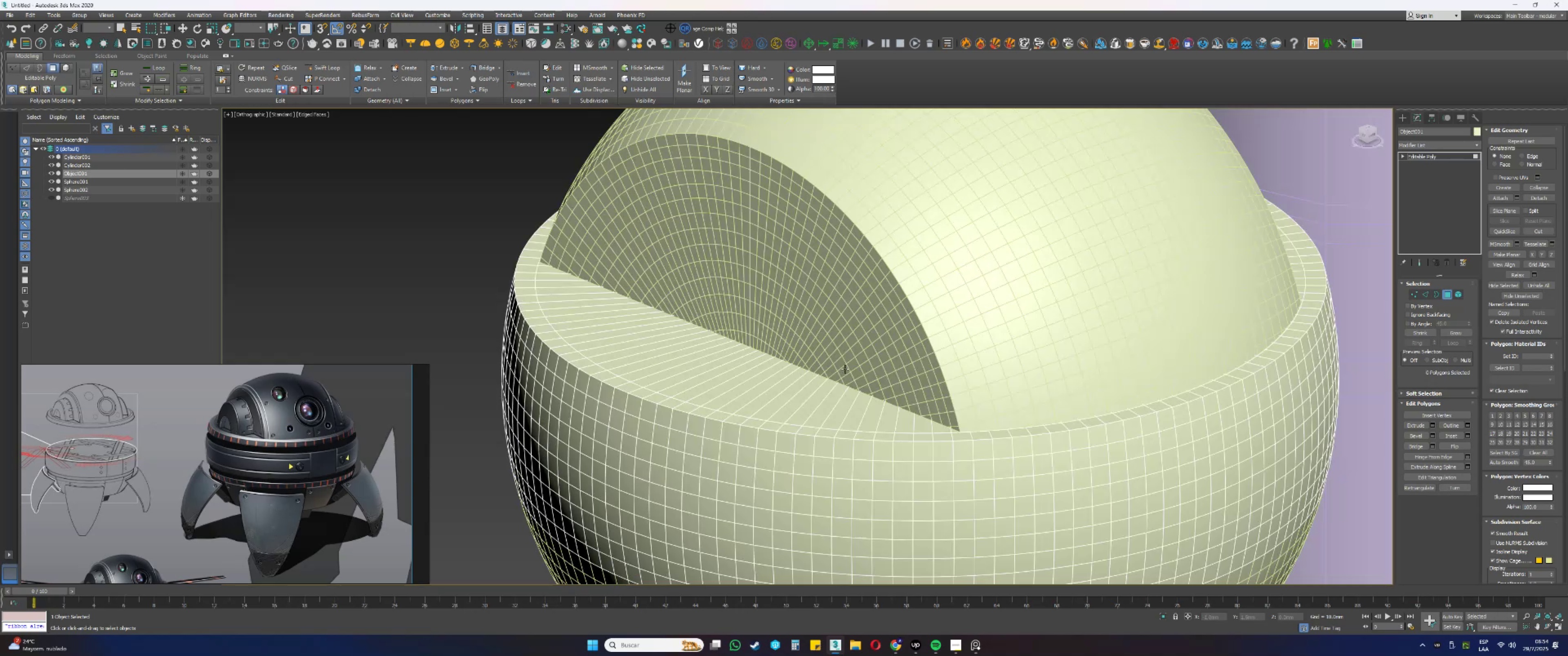 
hold_key(key=AltLeft, duration=0.75)
 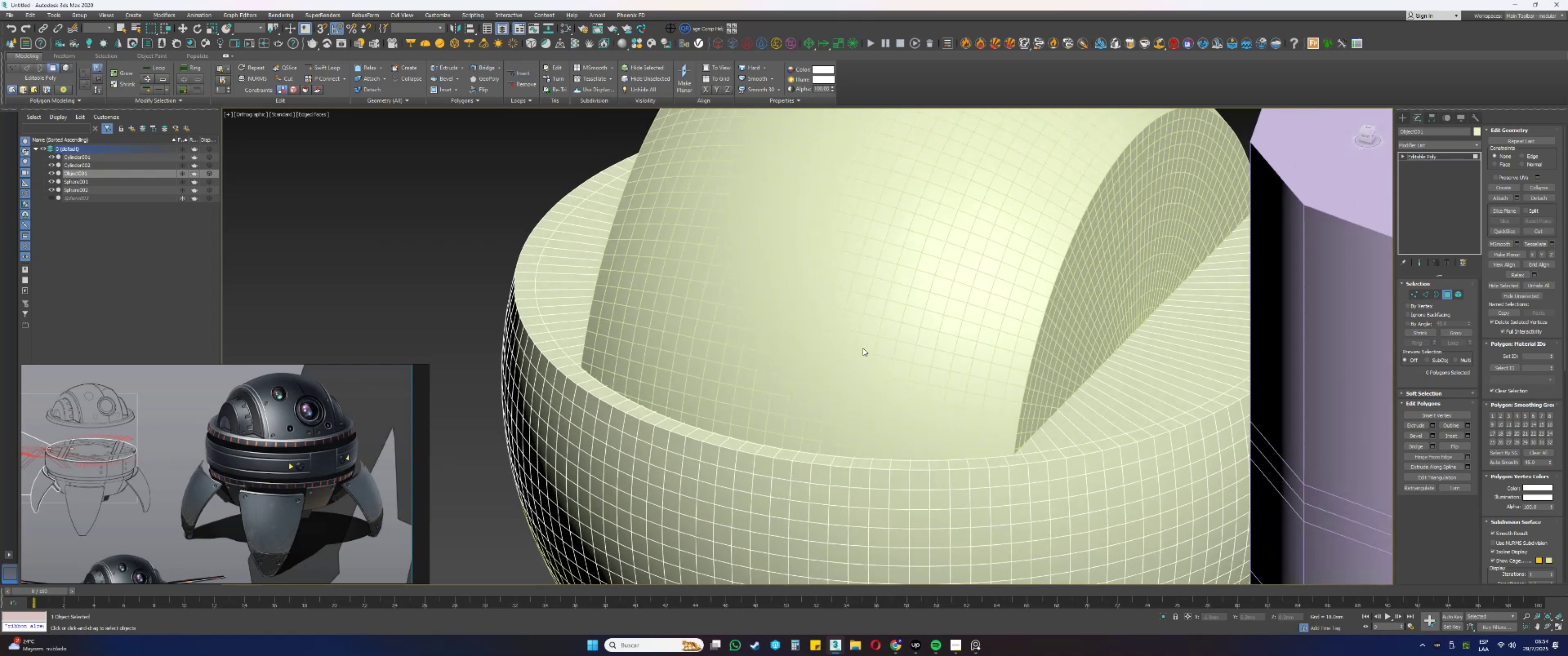 
key(4)
 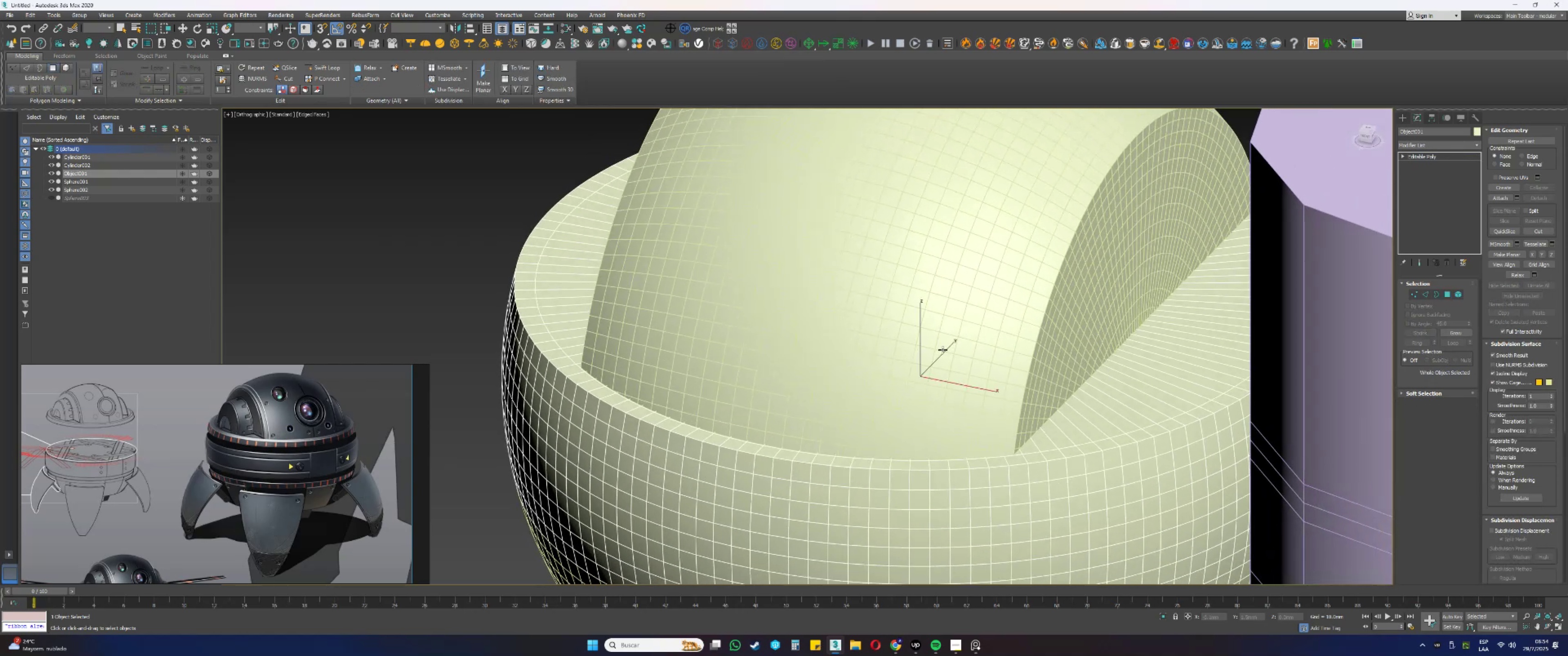 
key(Alt+AltLeft)
 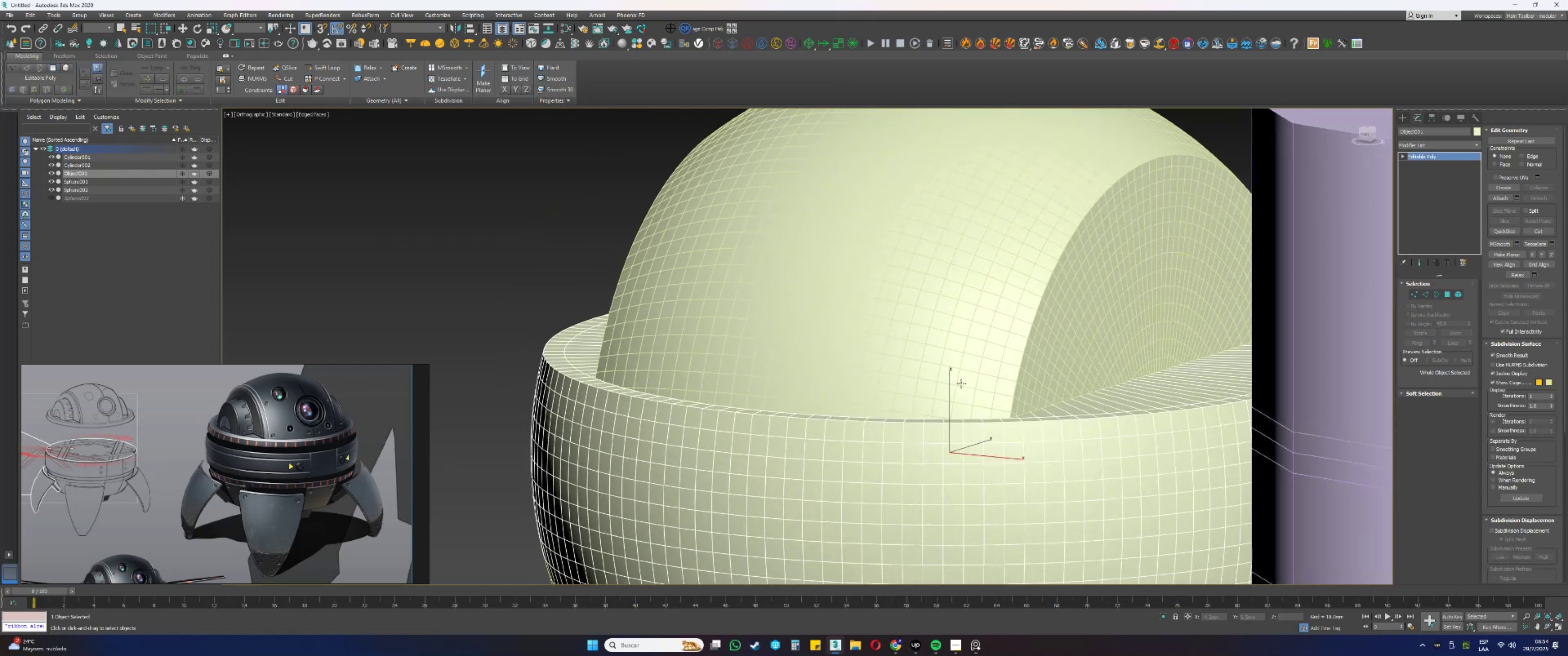 
left_click([948, 336])
 